 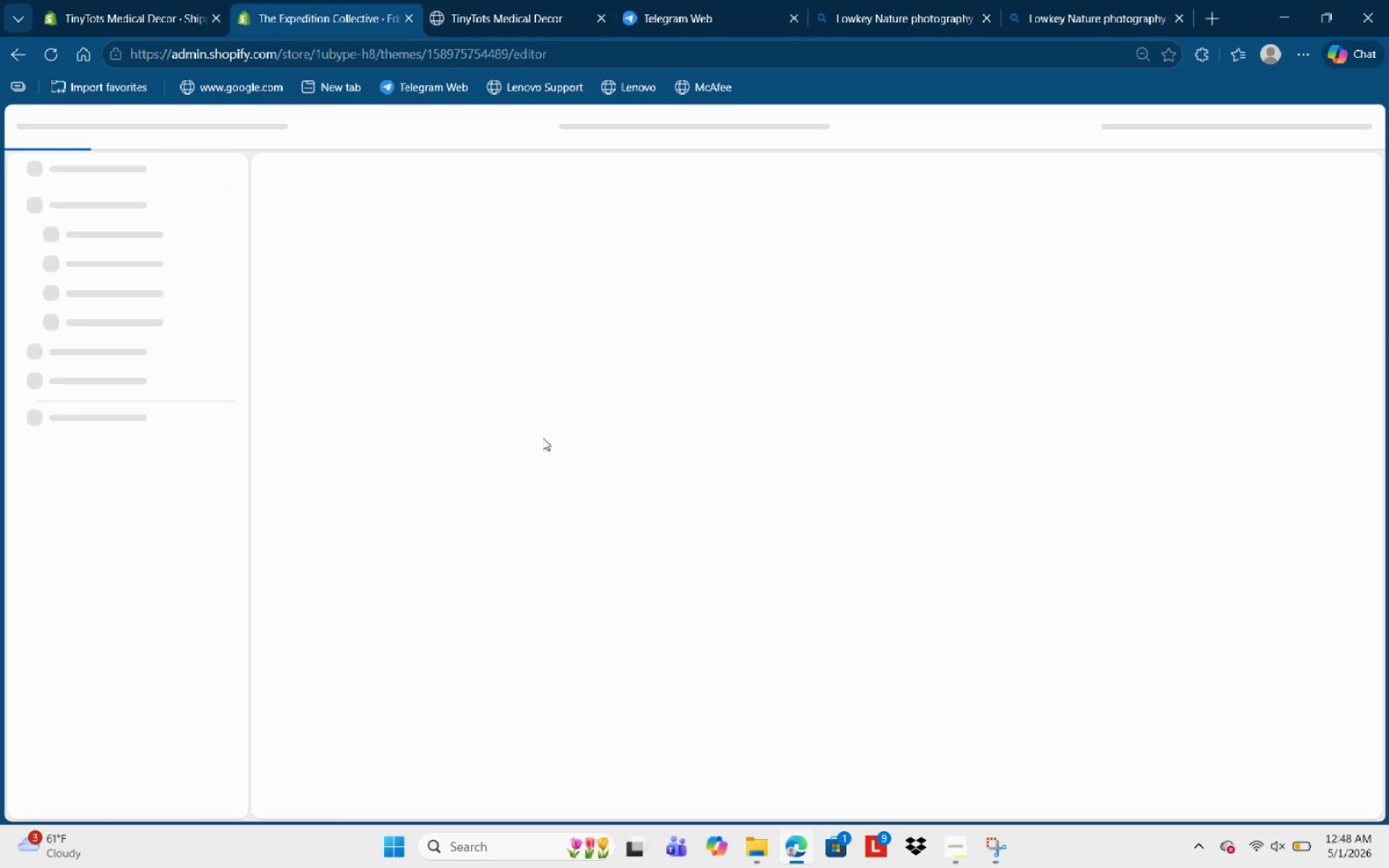 
left_click([101, 126])
 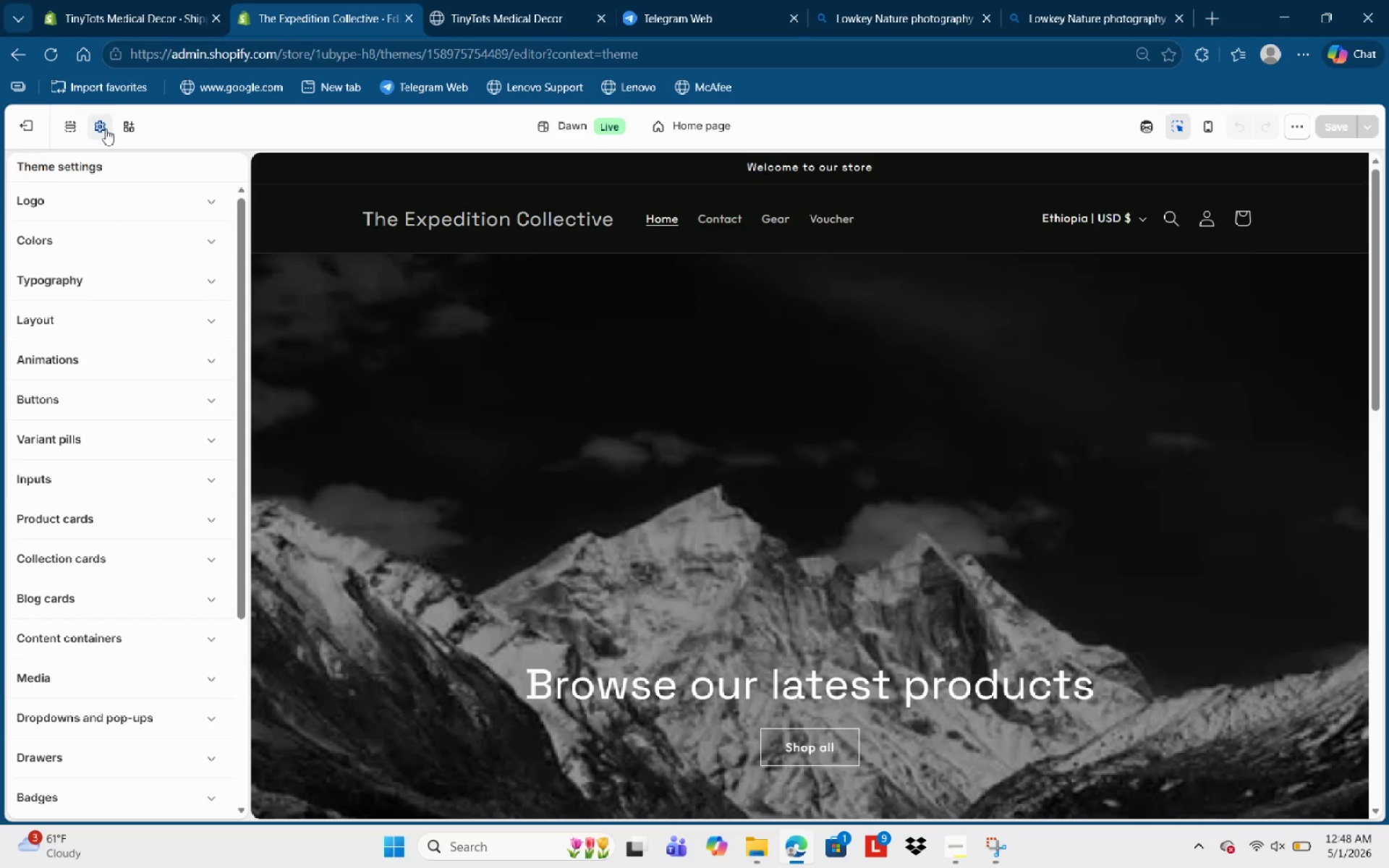 
mouse_move([132, 252])
 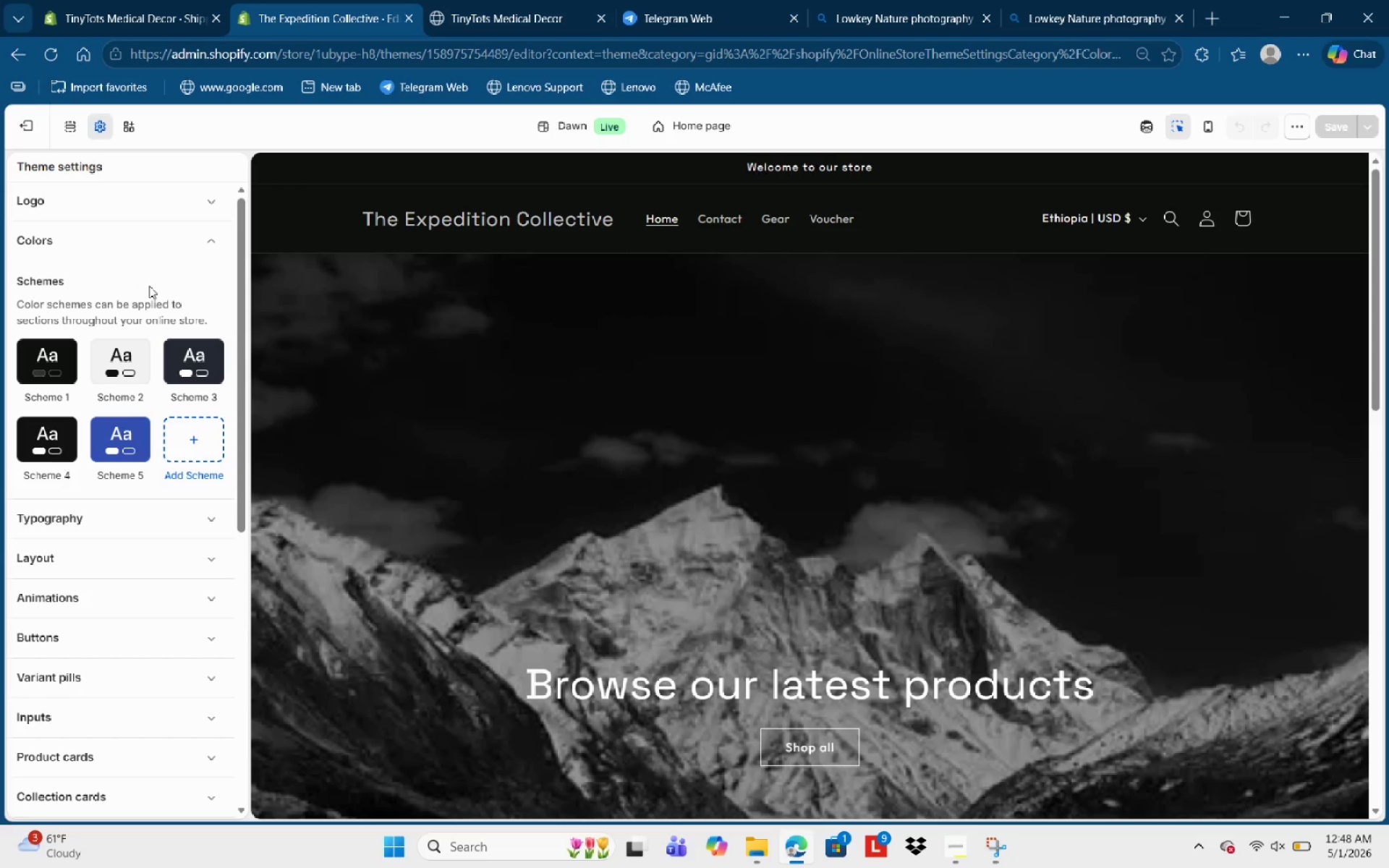 
wait(25.76)
 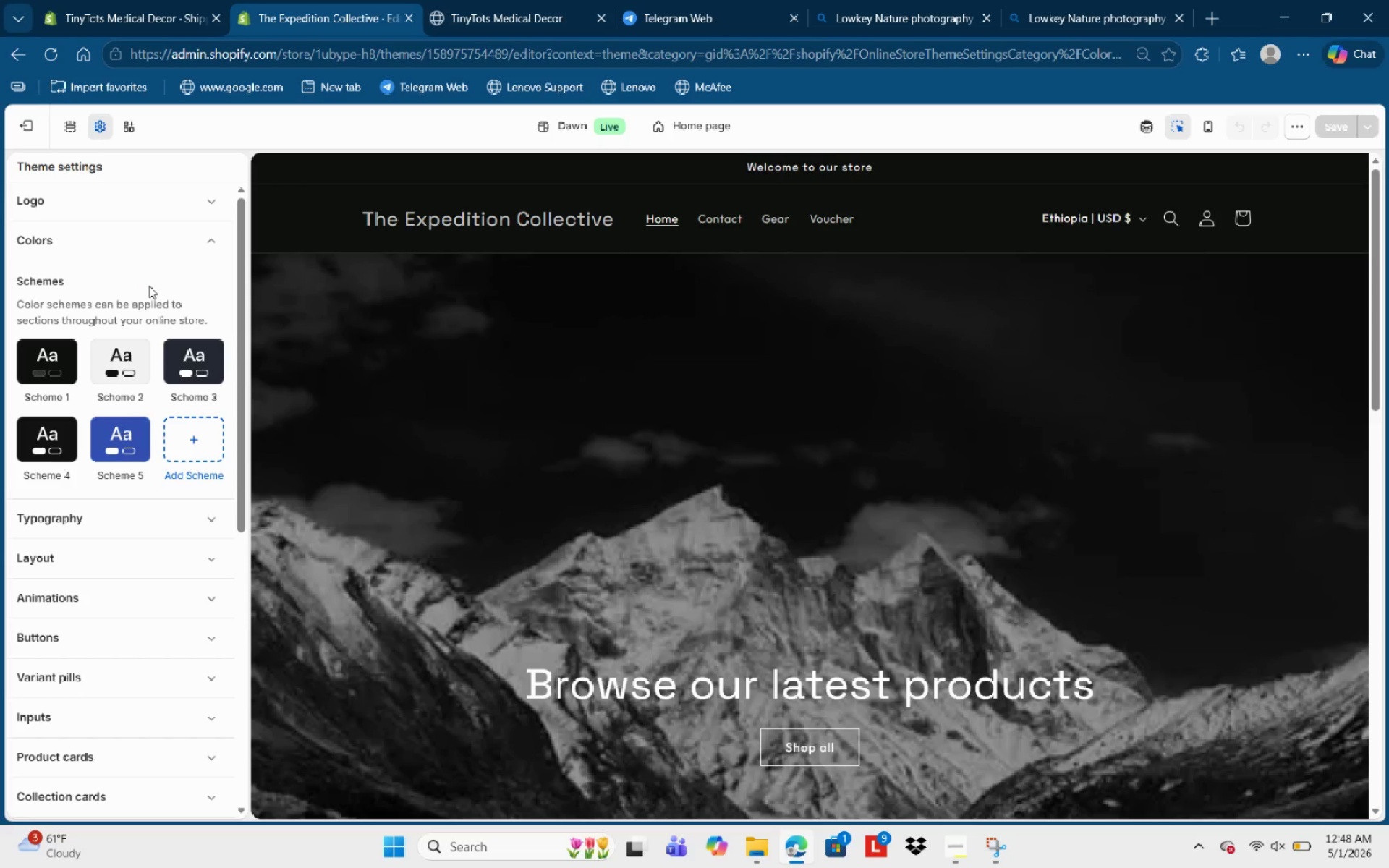 
scroll: coordinate [67, 349], scroll_direction: up, amount: 1.0
 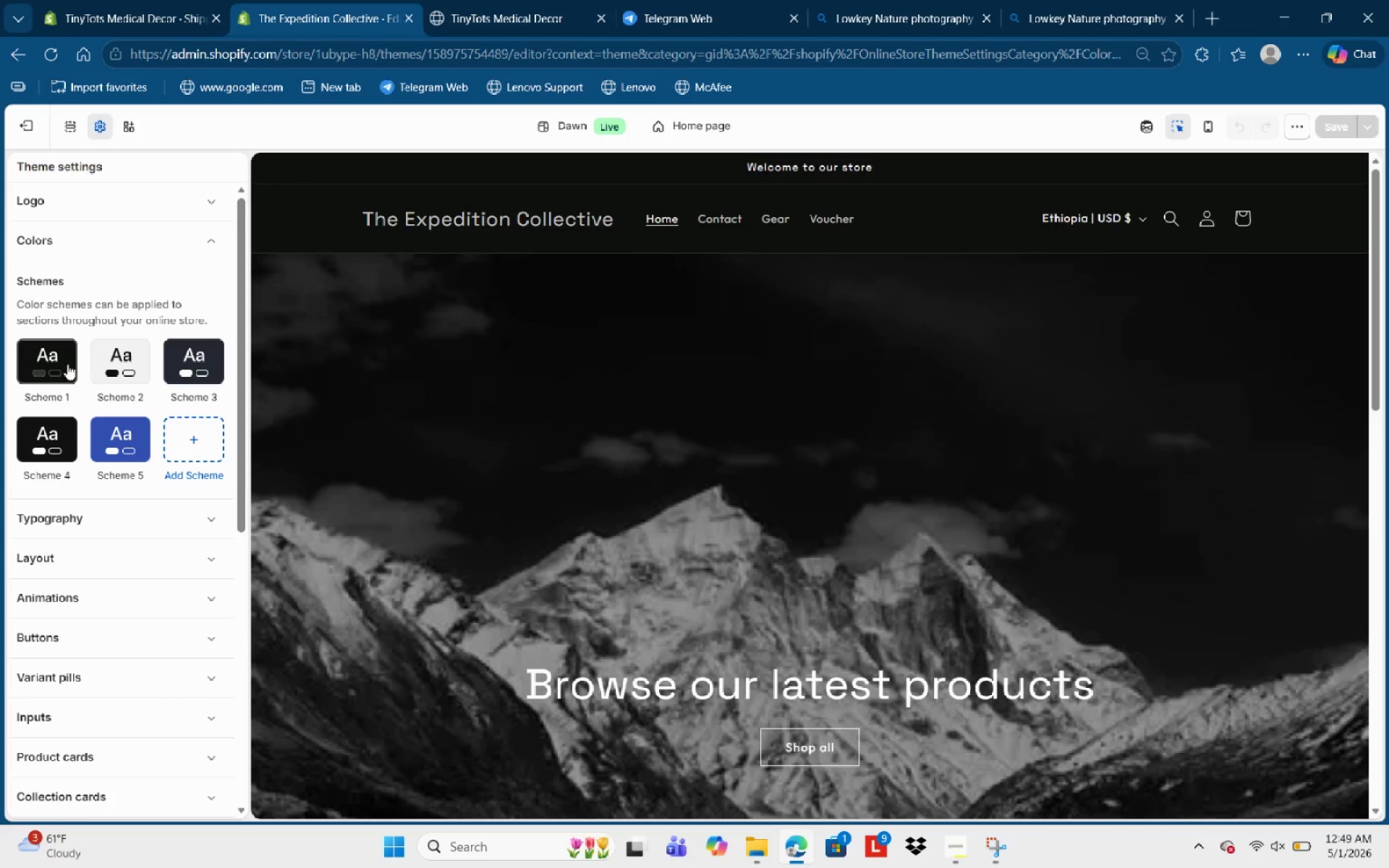 
left_click([61, 364])
 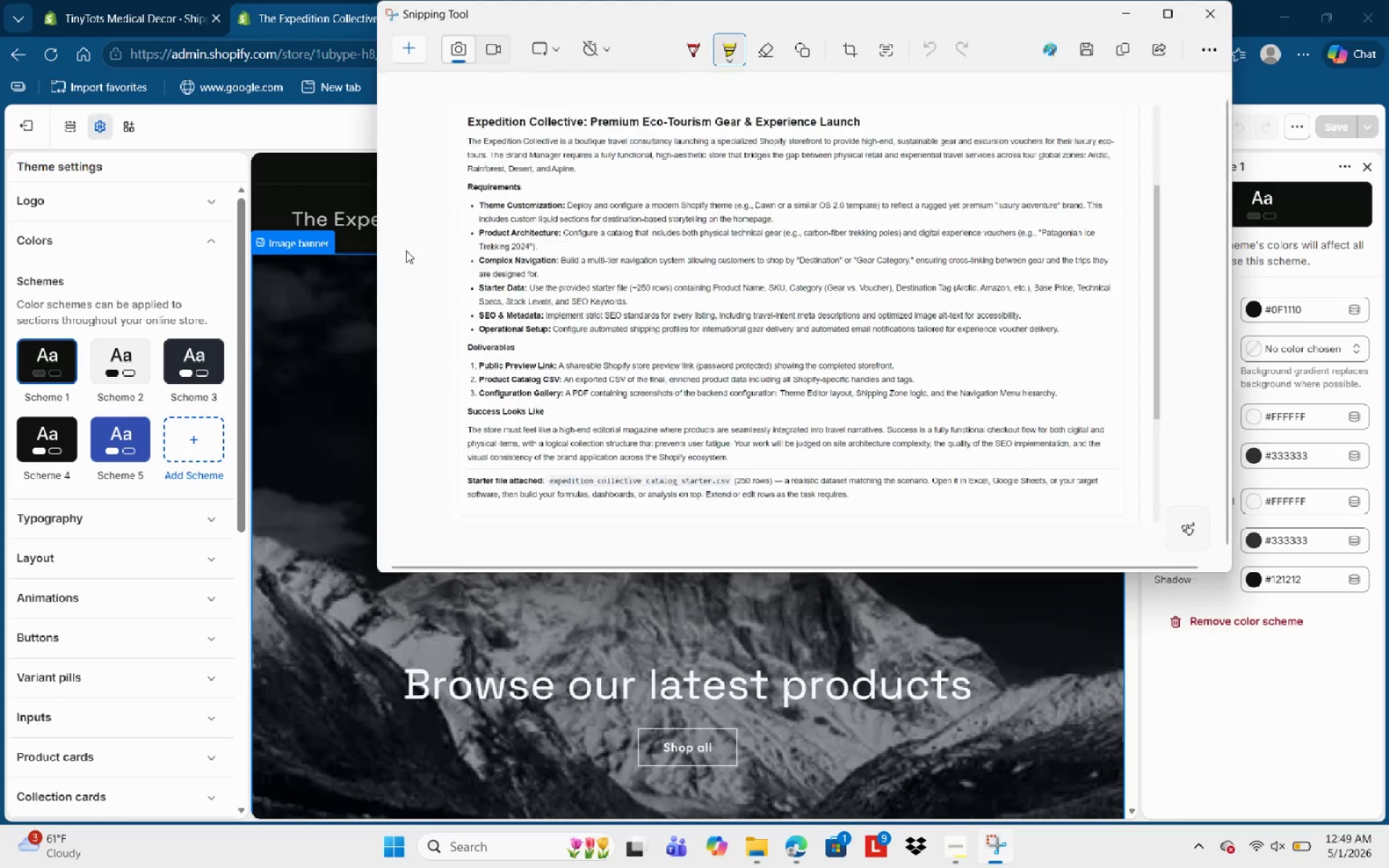 
left_click([402, 59])
 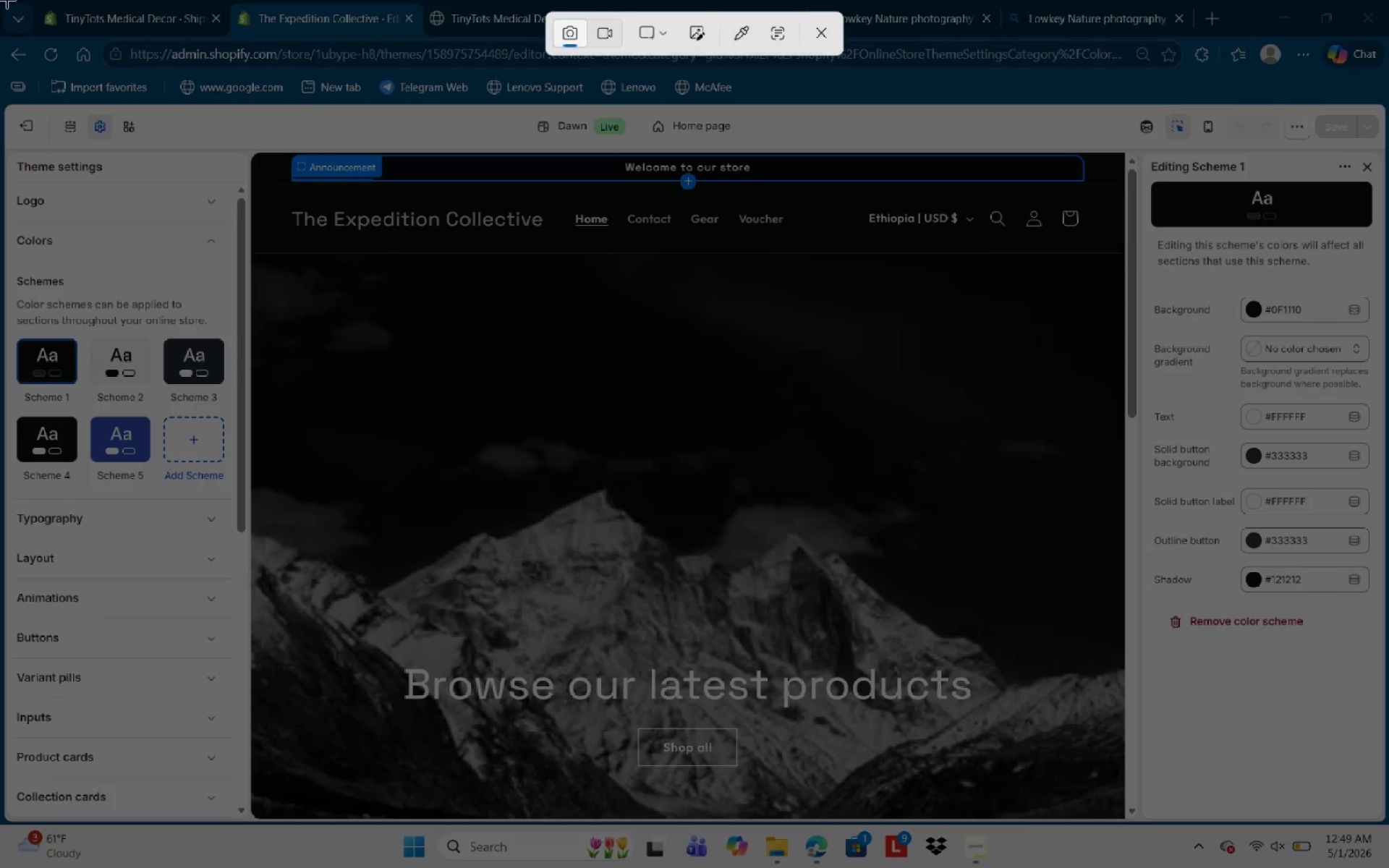 
left_click_drag(start_coordinate=[1, 0], to_coordinate=[1388, 809])
 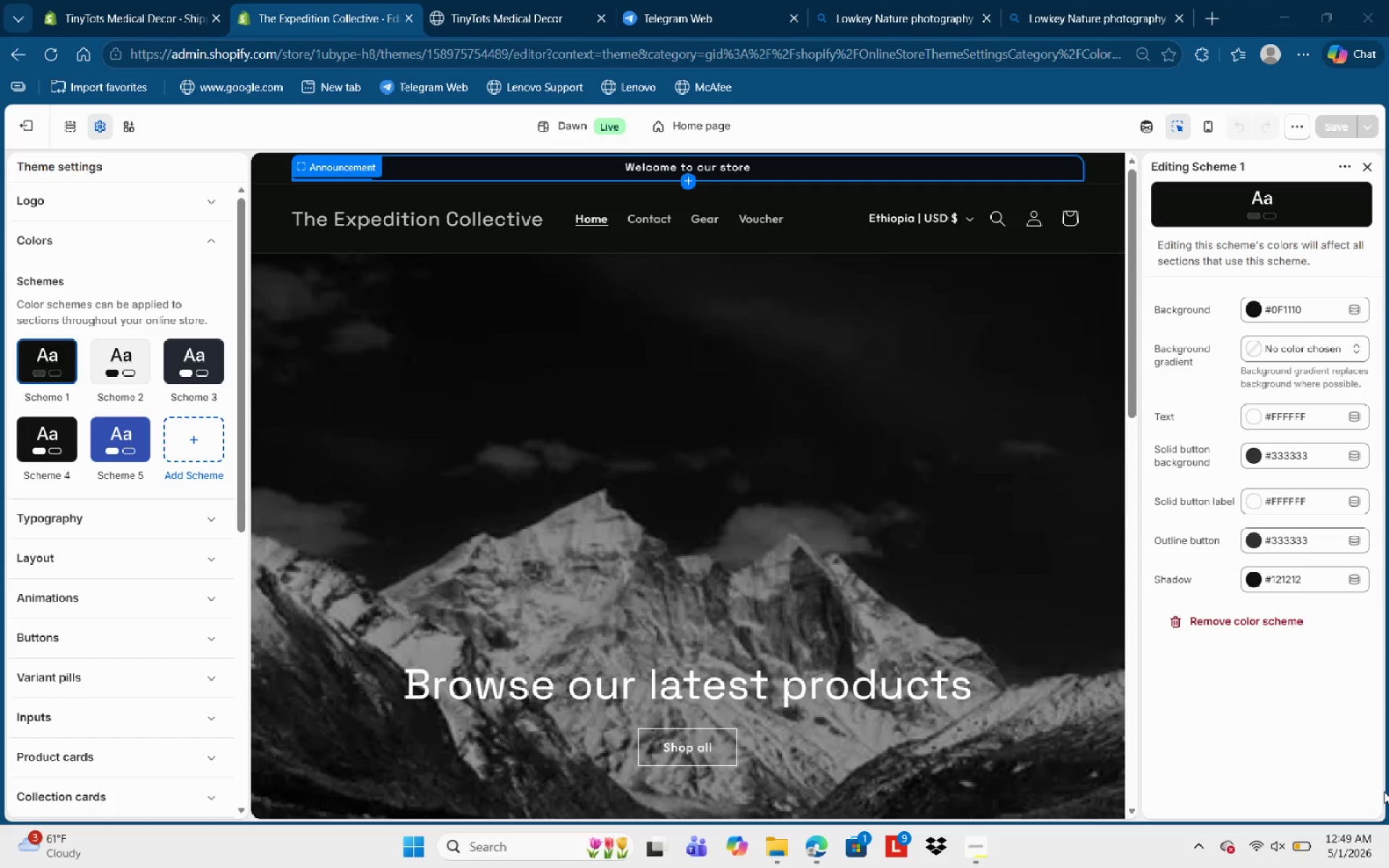 
key(Control+S)
 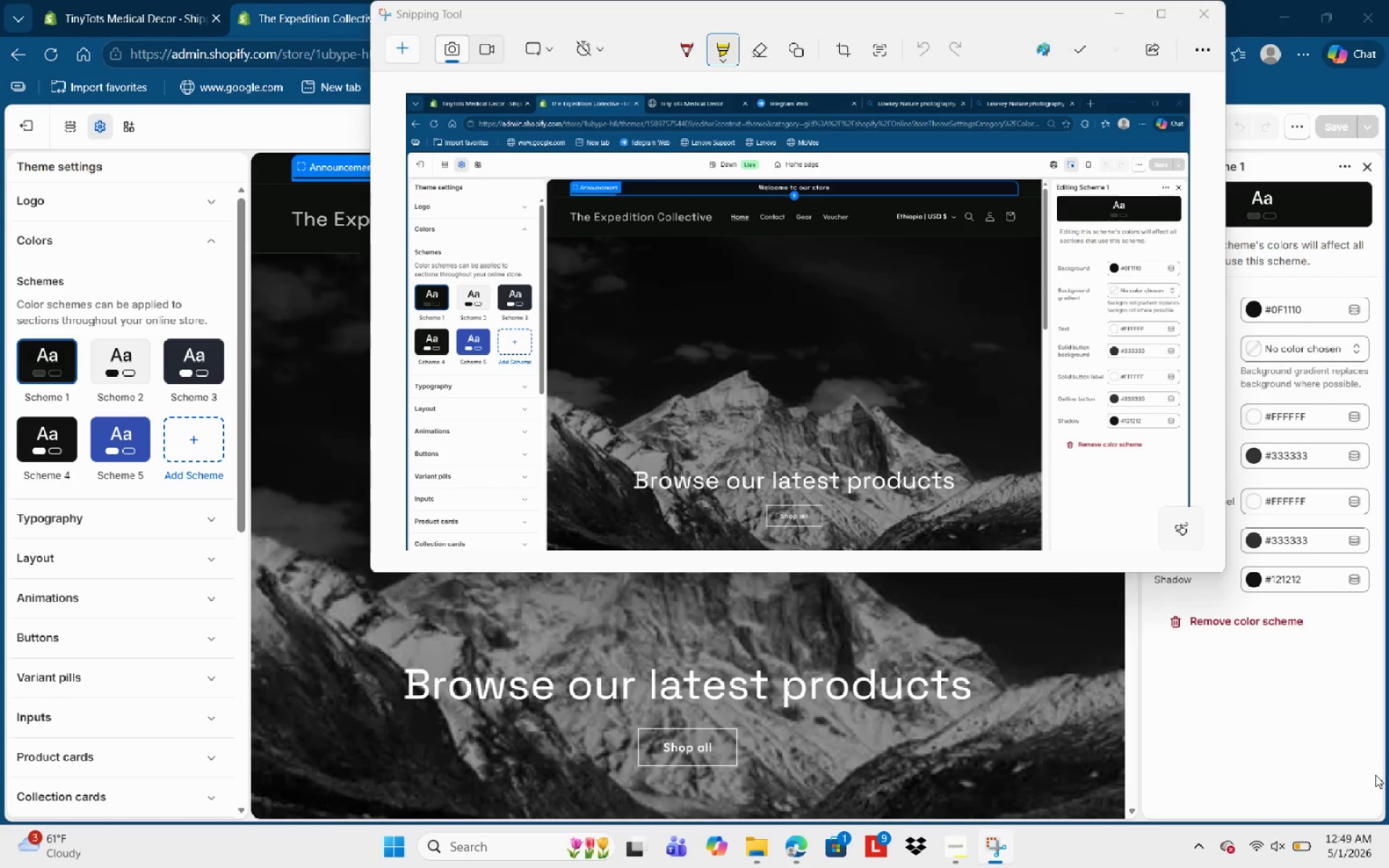 
type(Theme Setup - Color)
key(NumpadEnter)
 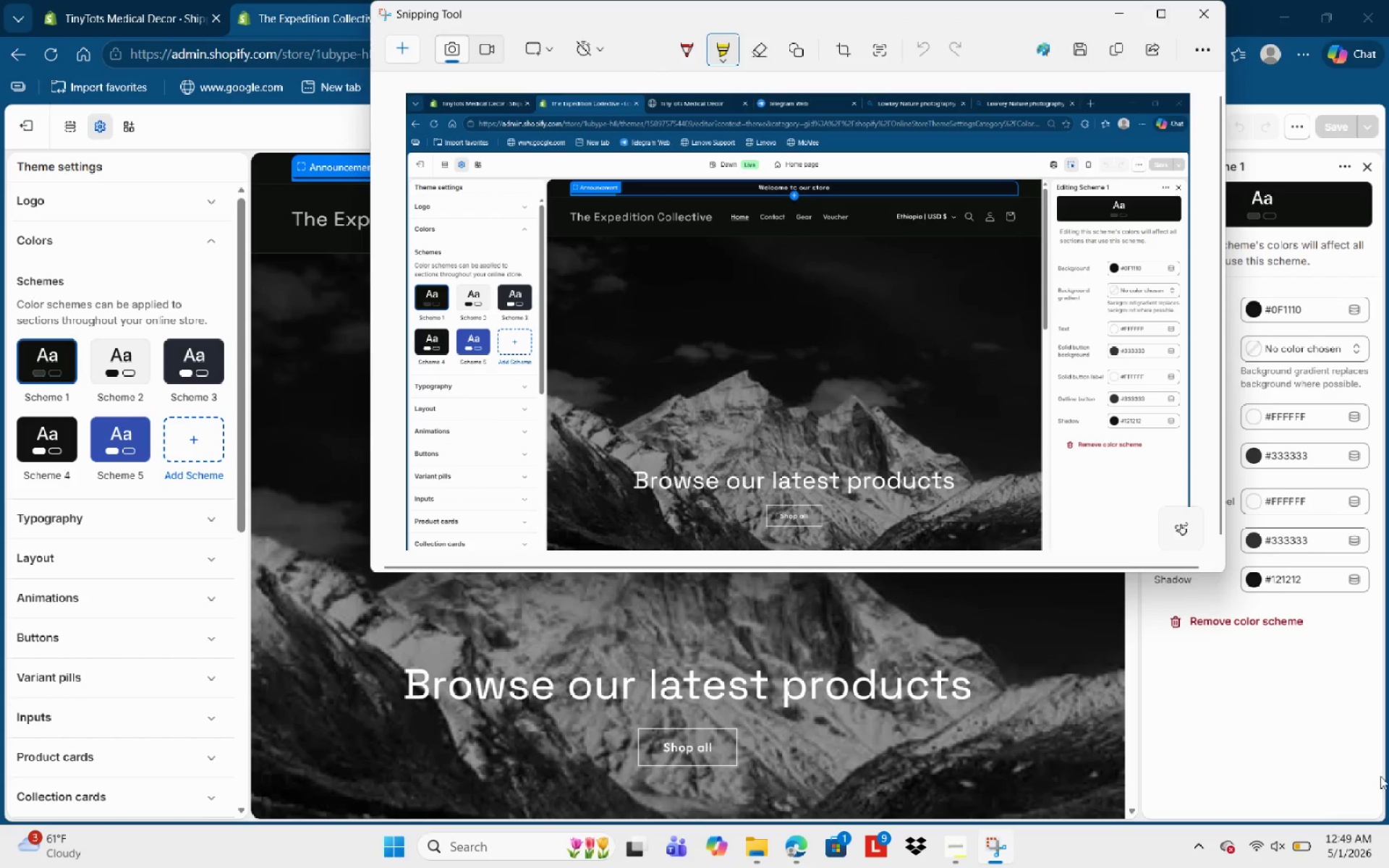 
left_click([1113, 16])
 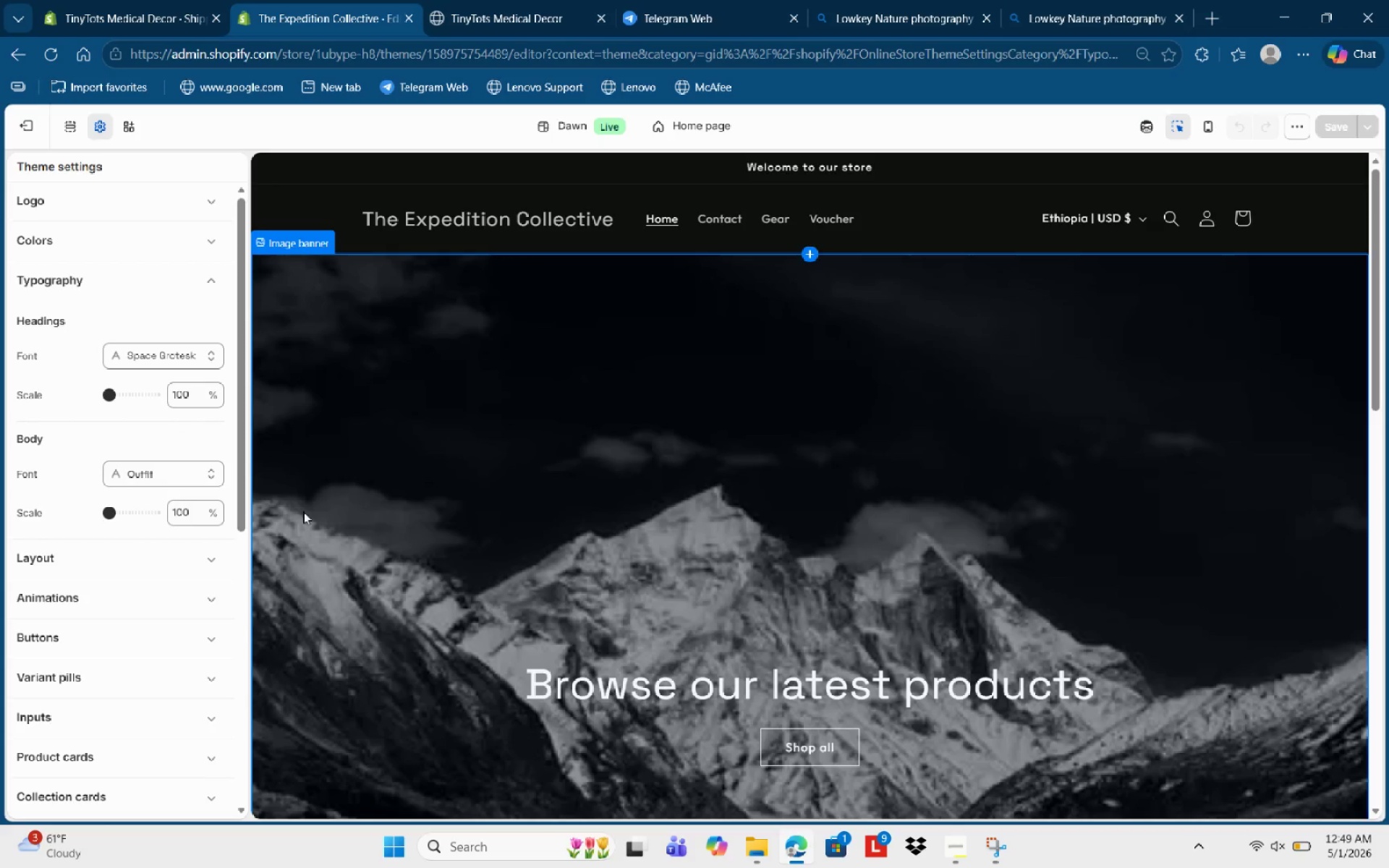 
wait(6.16)
 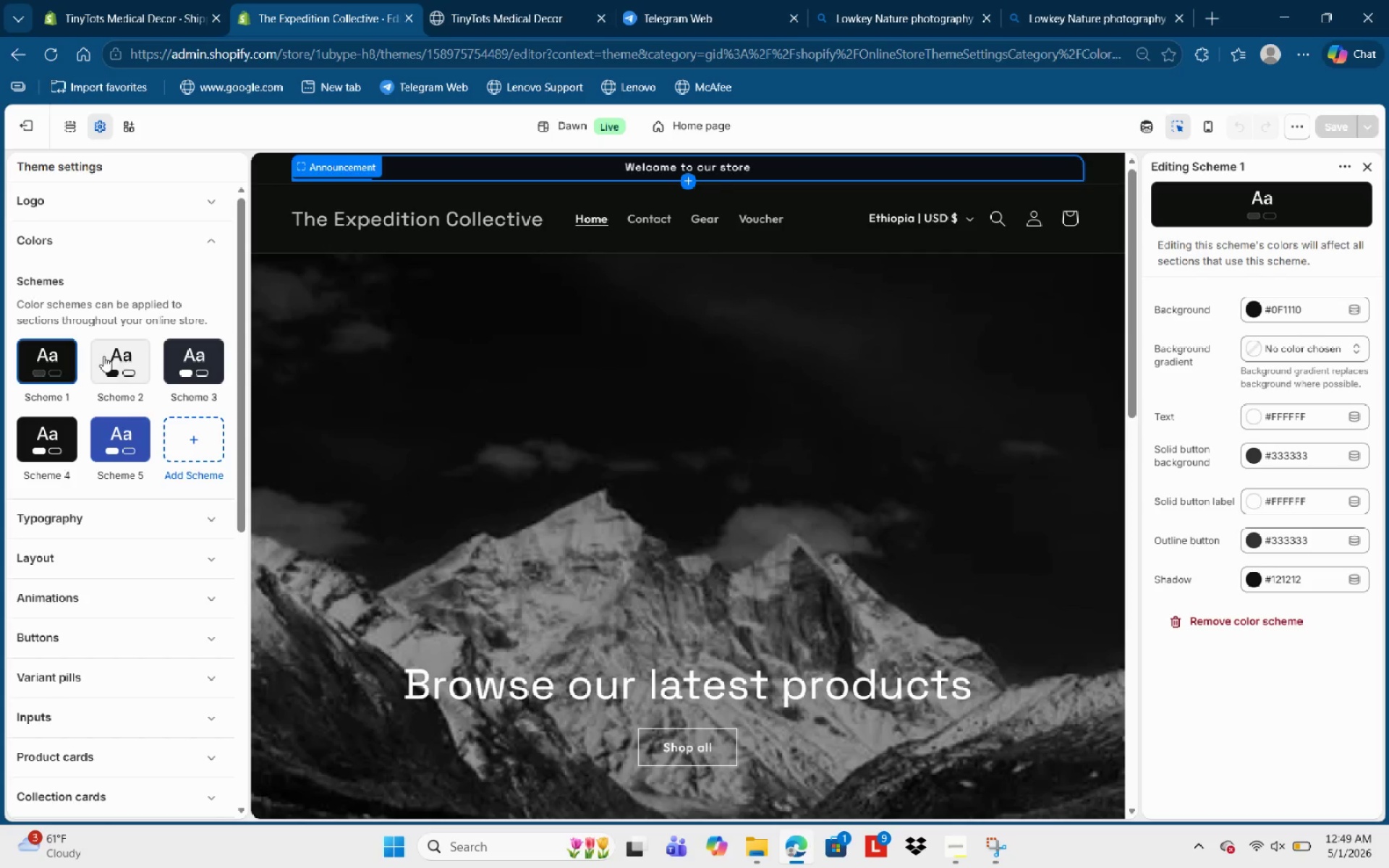 
scroll: coordinate [160, 462], scroll_direction: down, amount: 1.0
 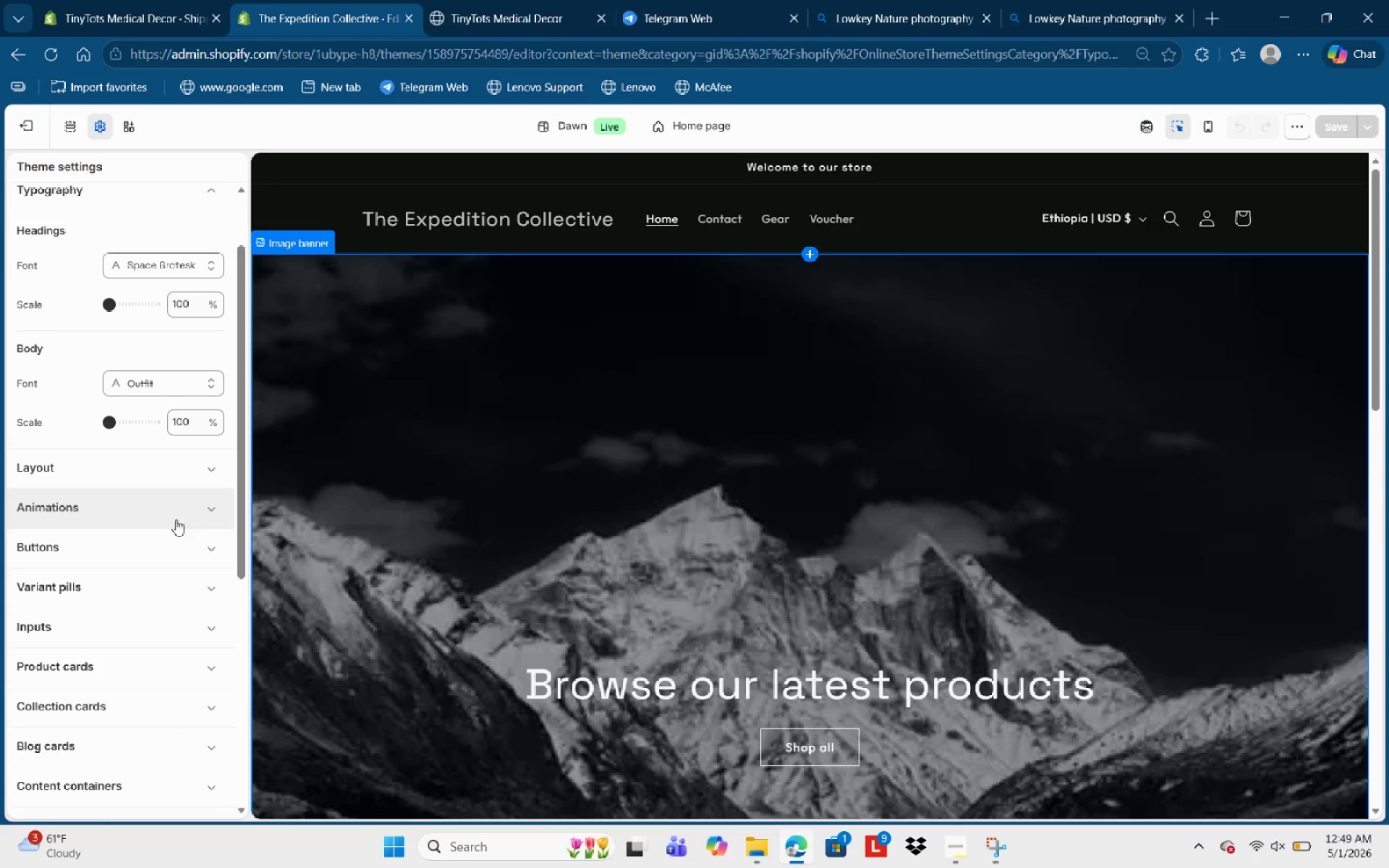 
scroll: coordinate [127, 519], scroll_direction: up, amount: 1.0
 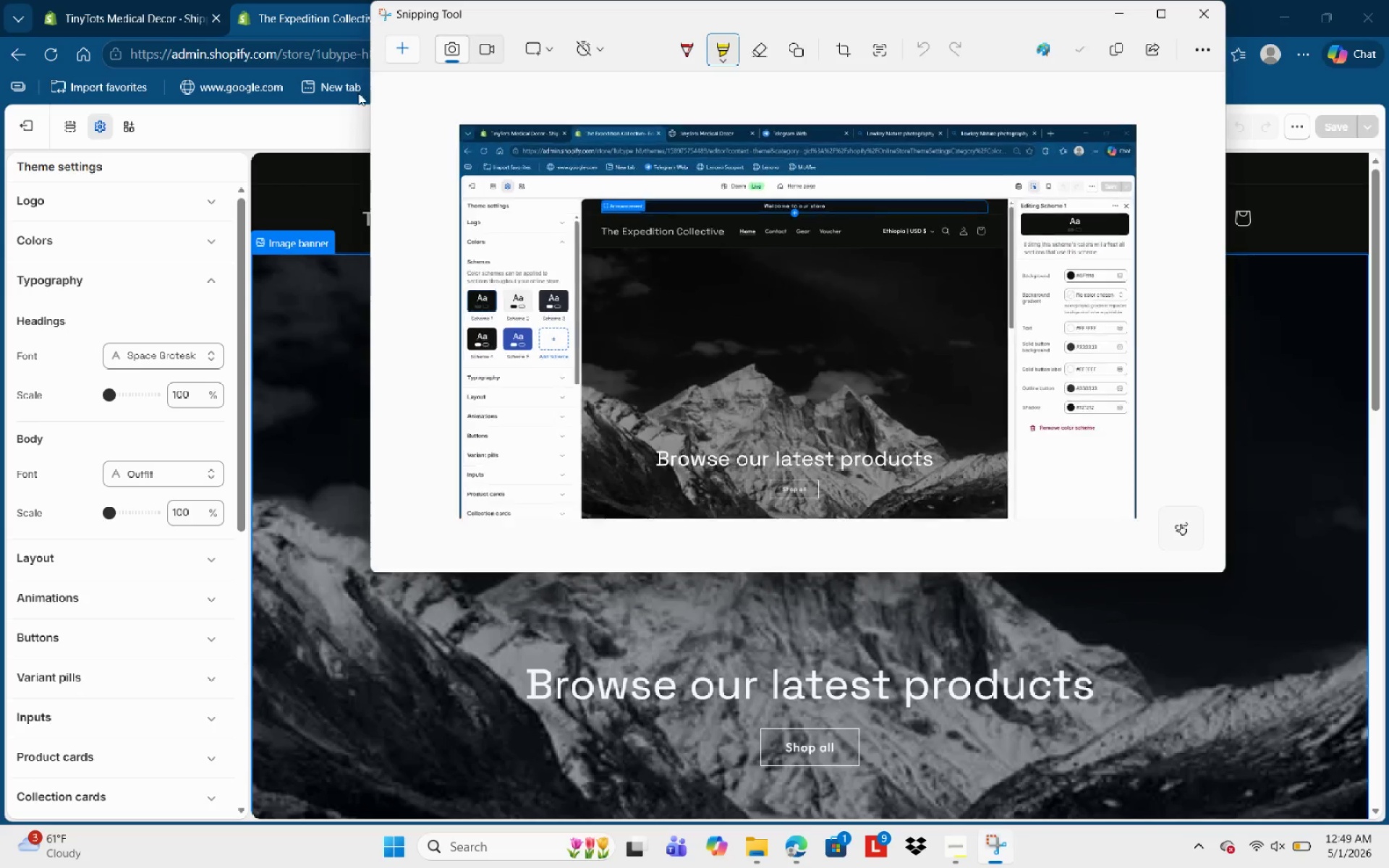 
left_click([405, 59])
 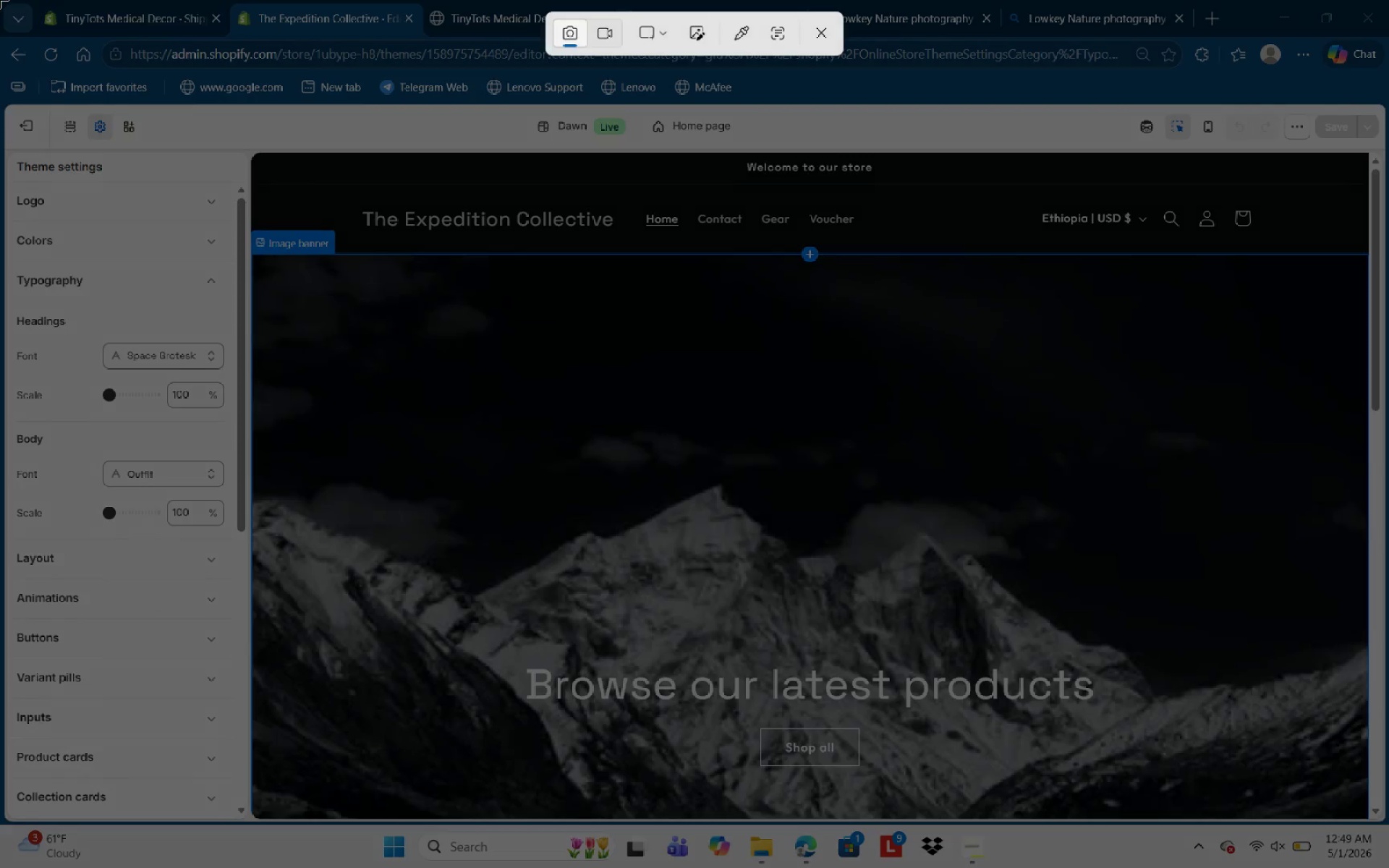 
left_click_drag(start_coordinate=[0, 0], to_coordinate=[1388, 856])
 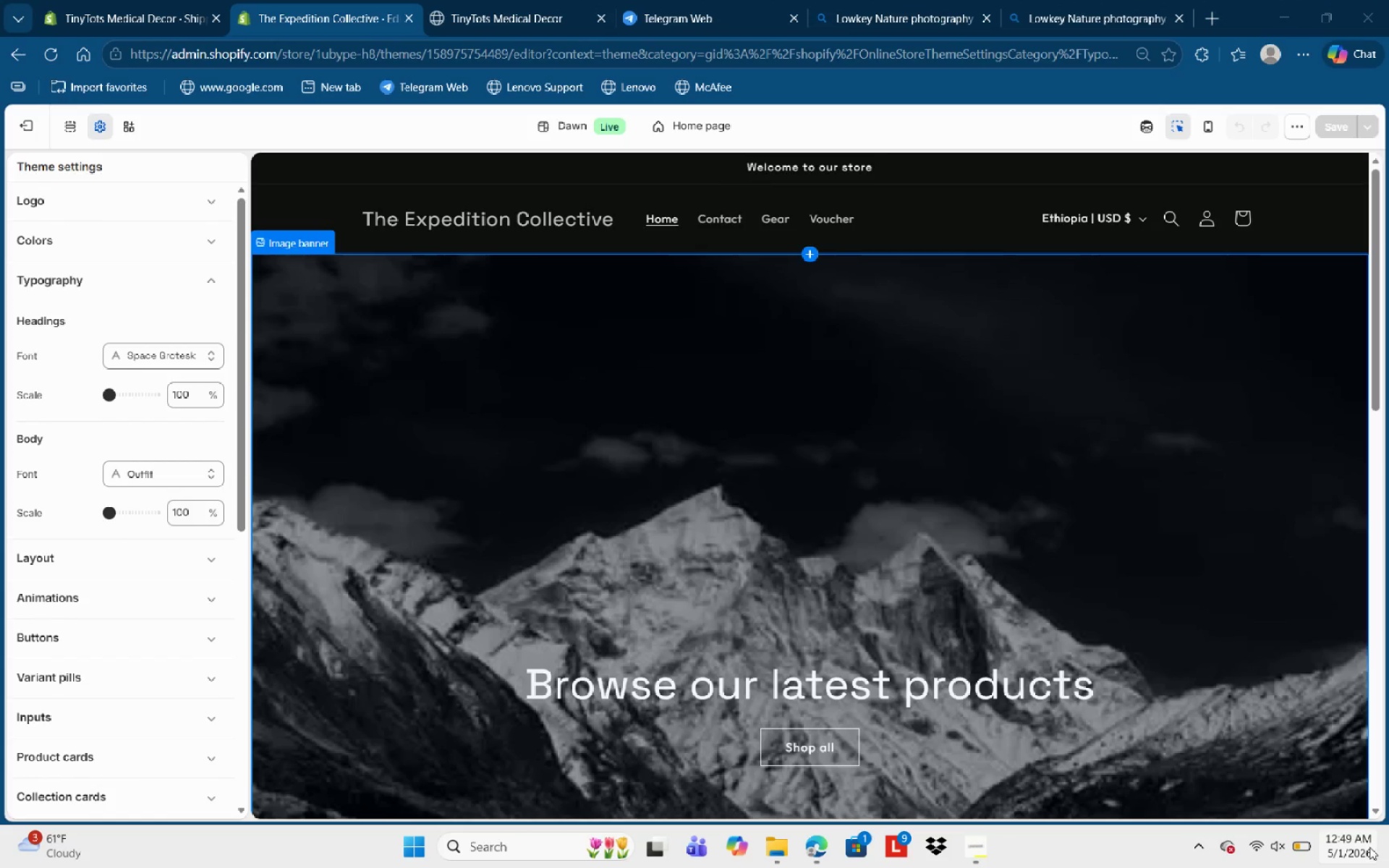 
key(Control+S)
 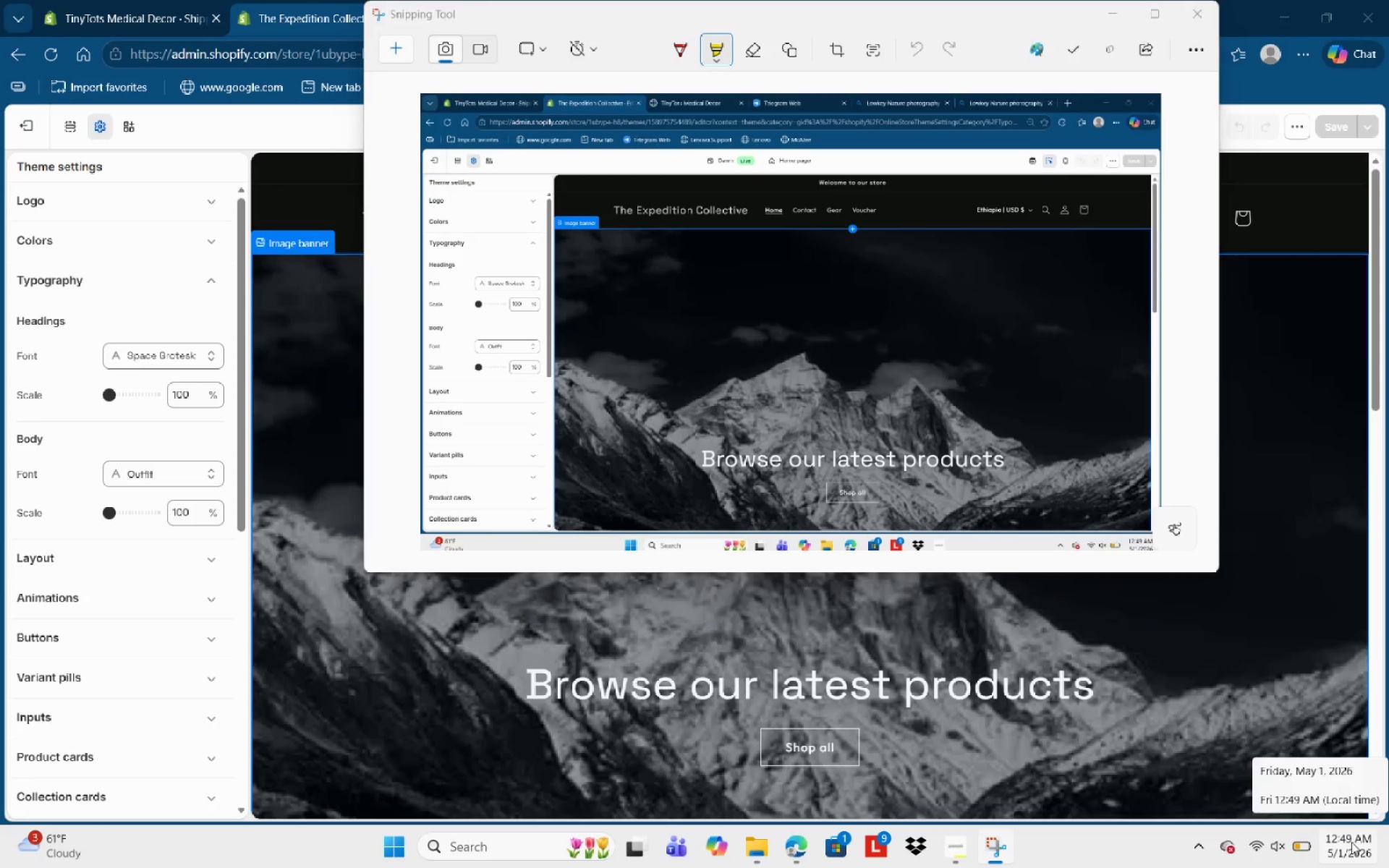 
type(Teme Setup - Typography)
key(NumpadEnter)
 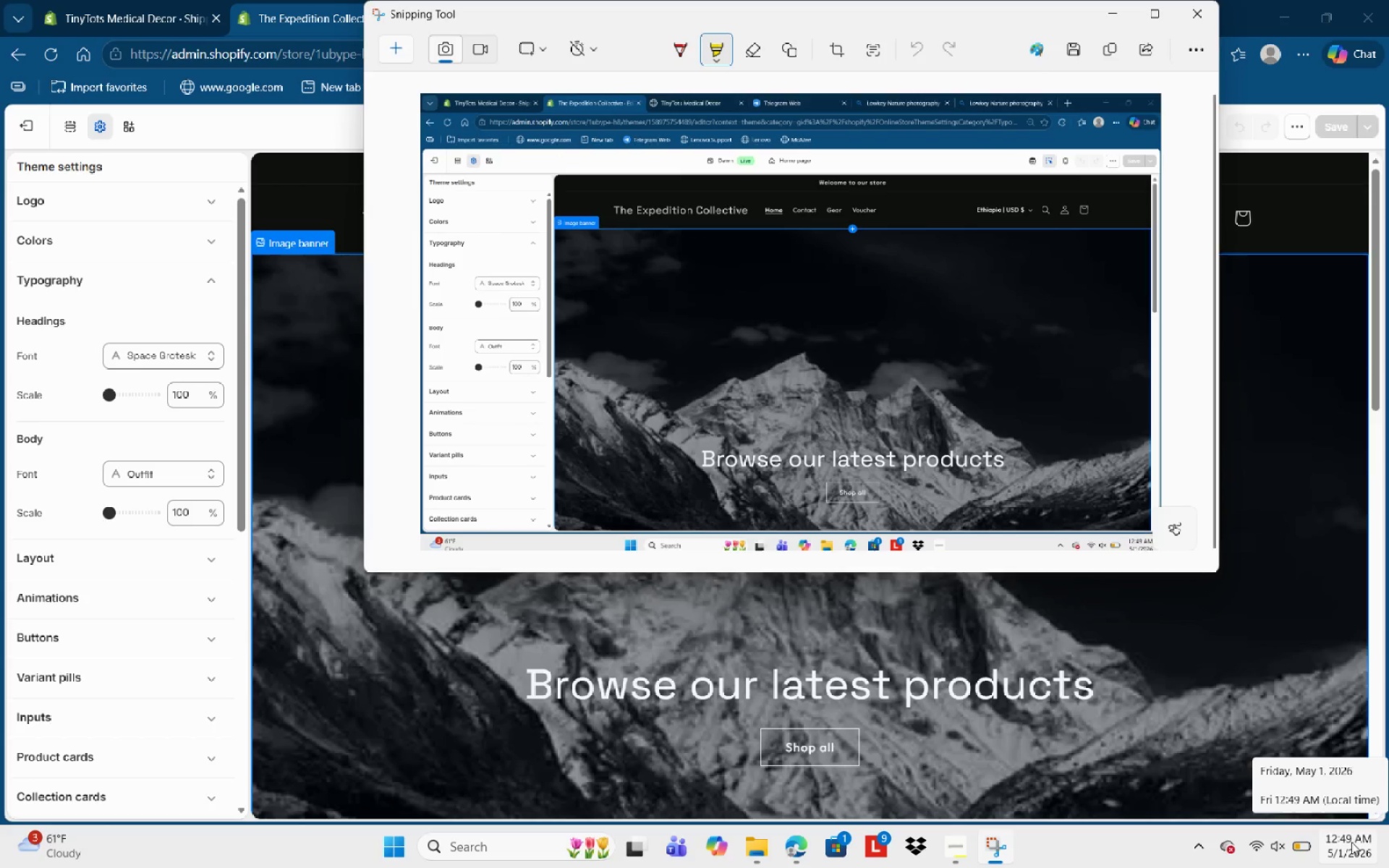 
wait(5.91)
 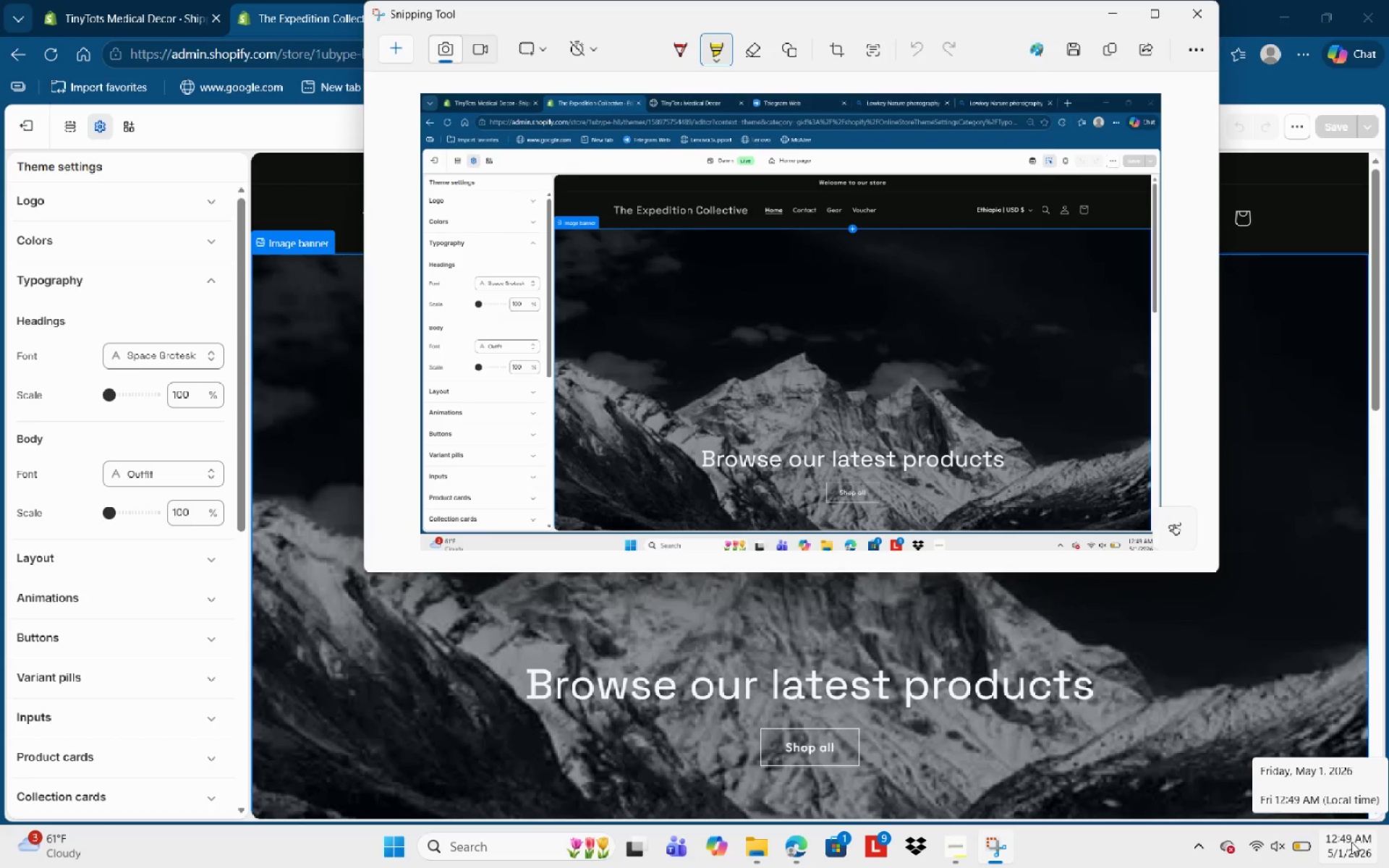 
left_click_drag(start_coordinate=[35, 128], to_coordinate=[22, 120])
 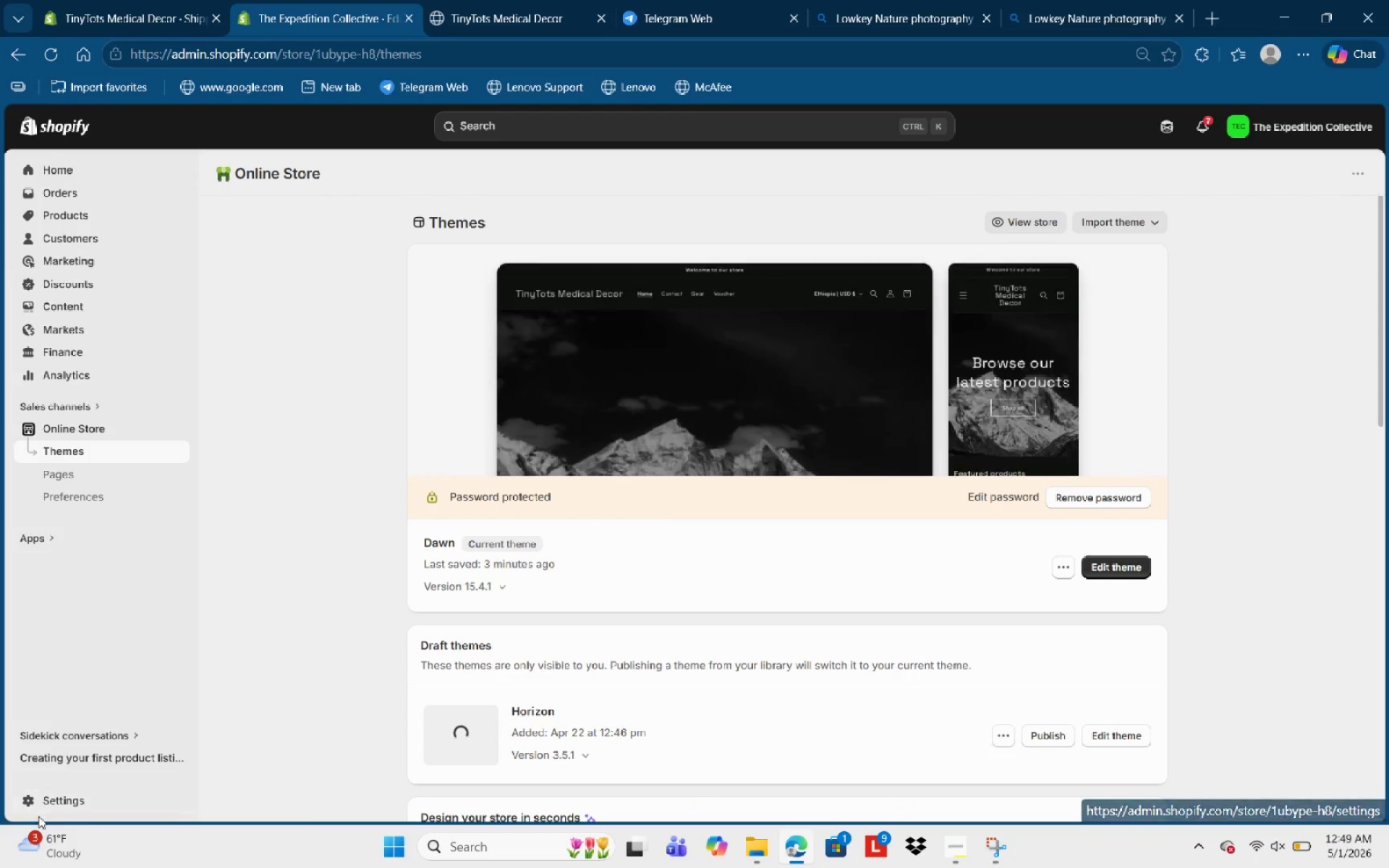 
left_click([51, 804])
 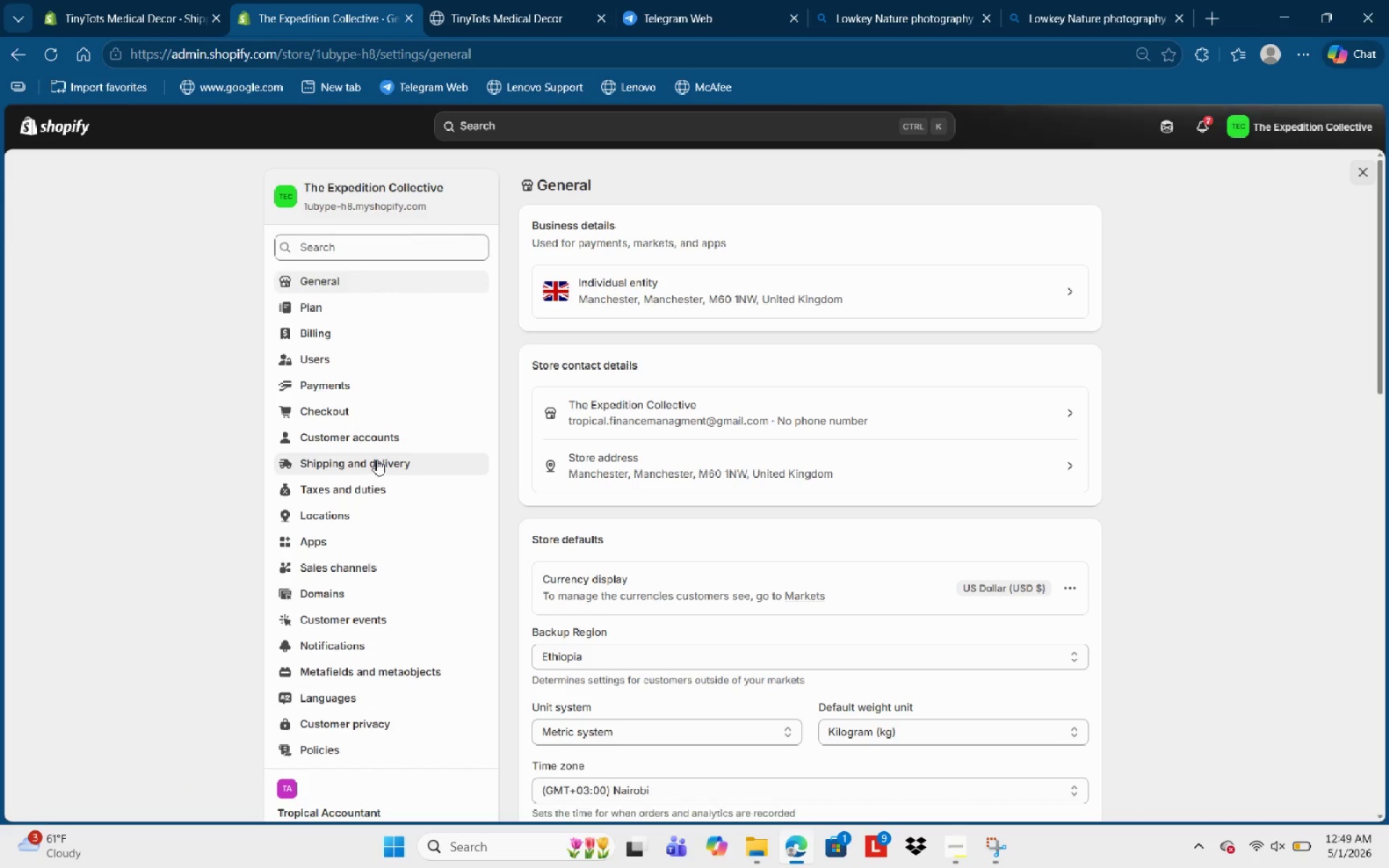 
left_click([375, 464])
 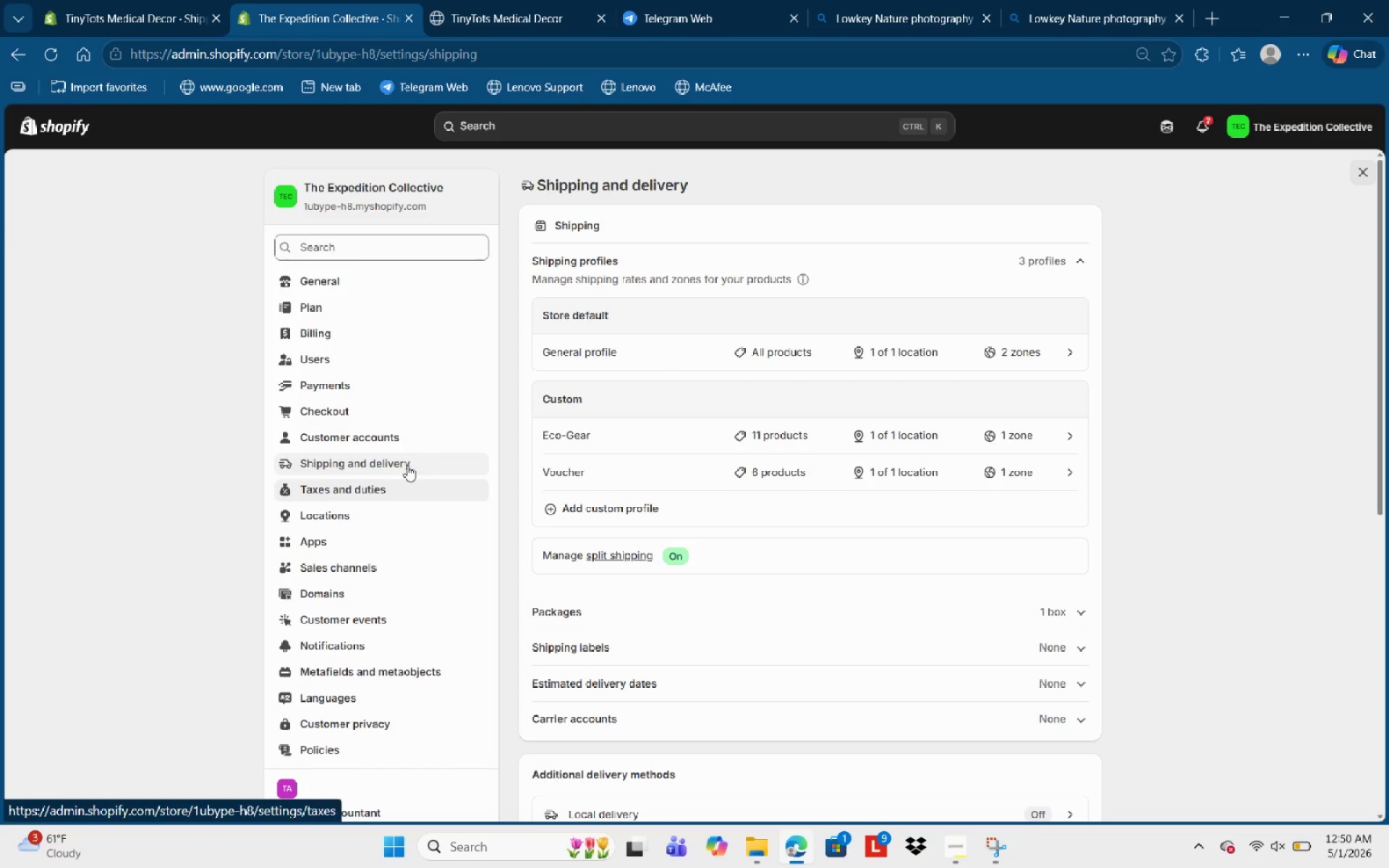 
left_click([347, 242])
 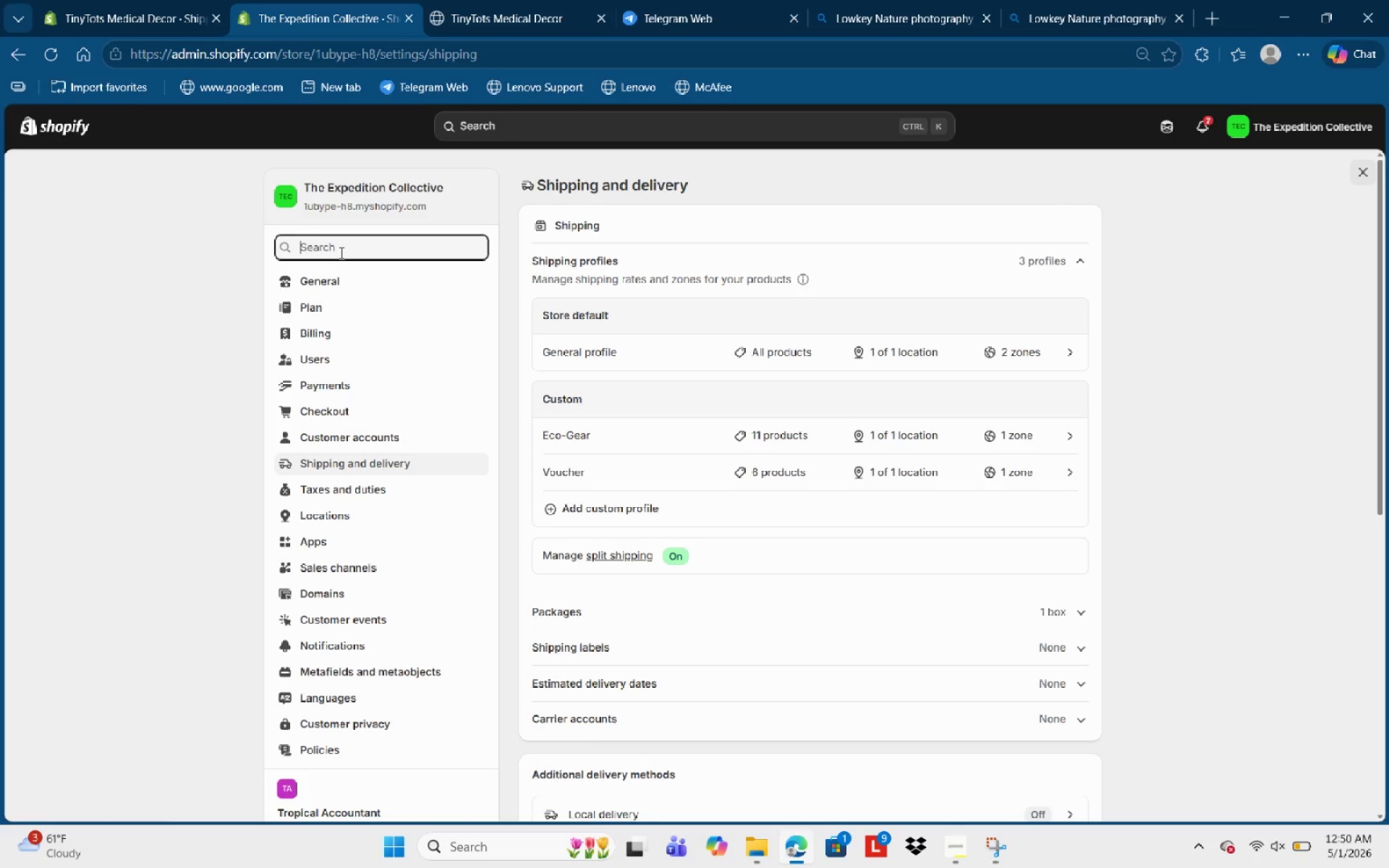 
wait(40.2)
 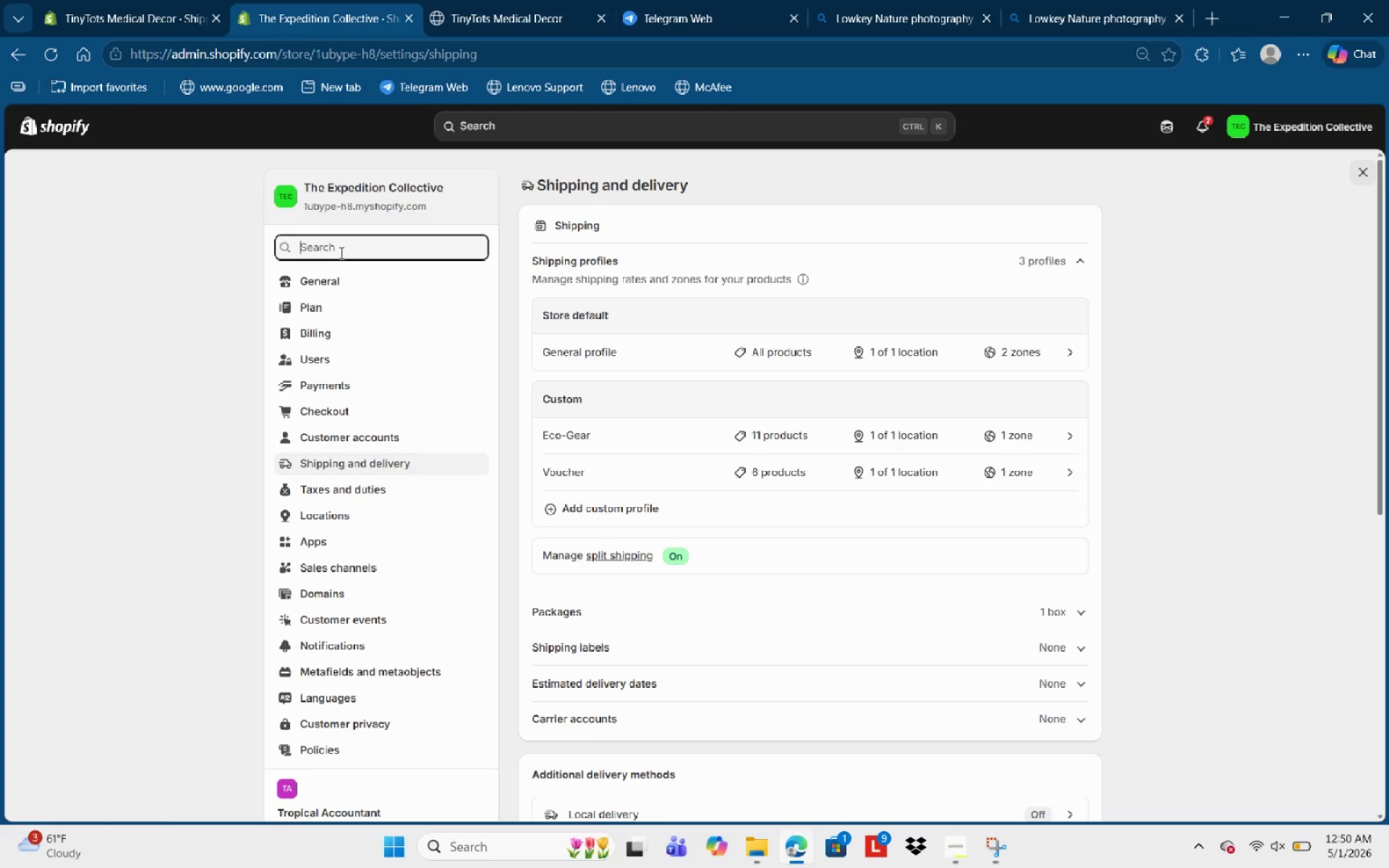 
type(order)
 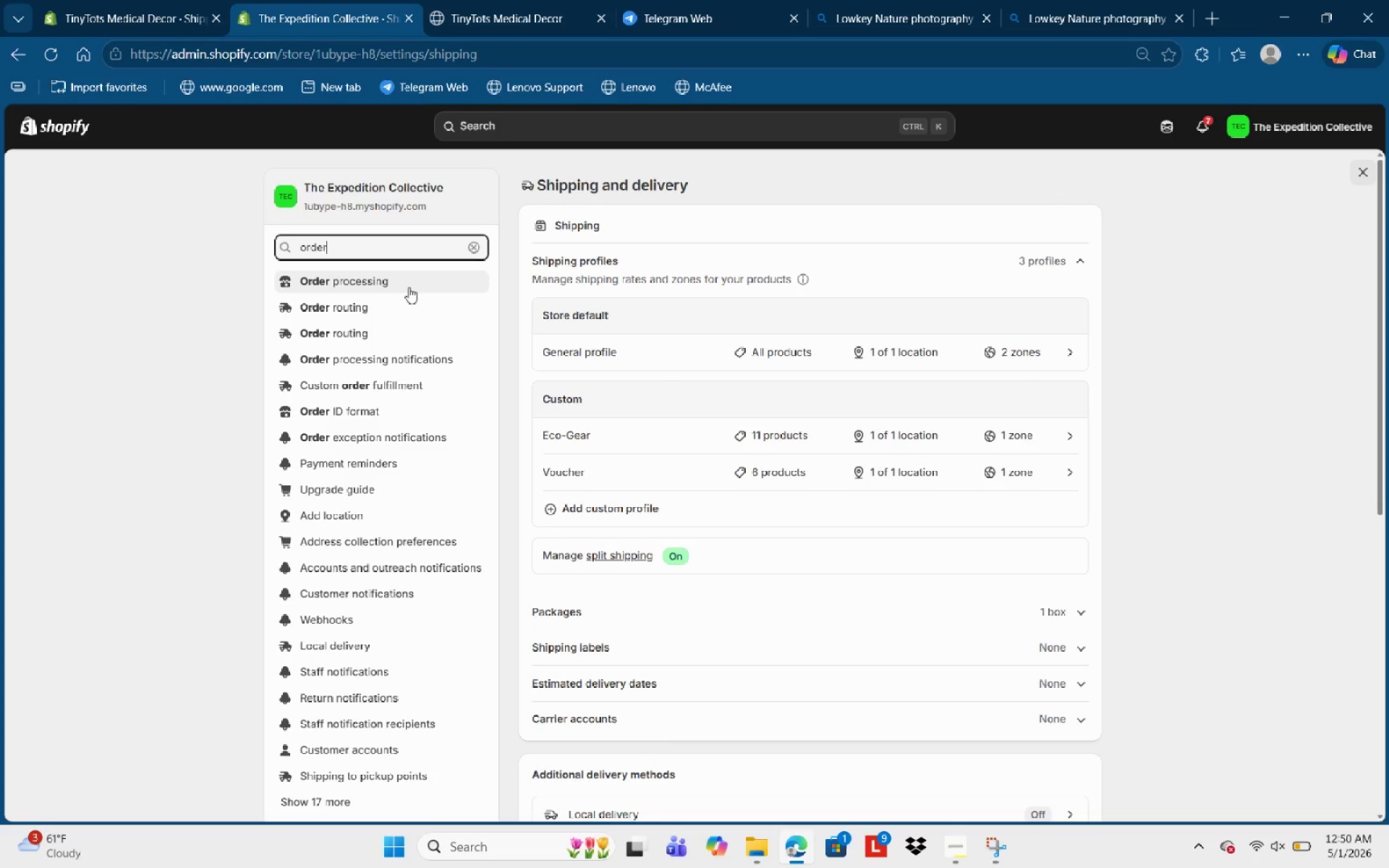 
left_click([399, 284])
 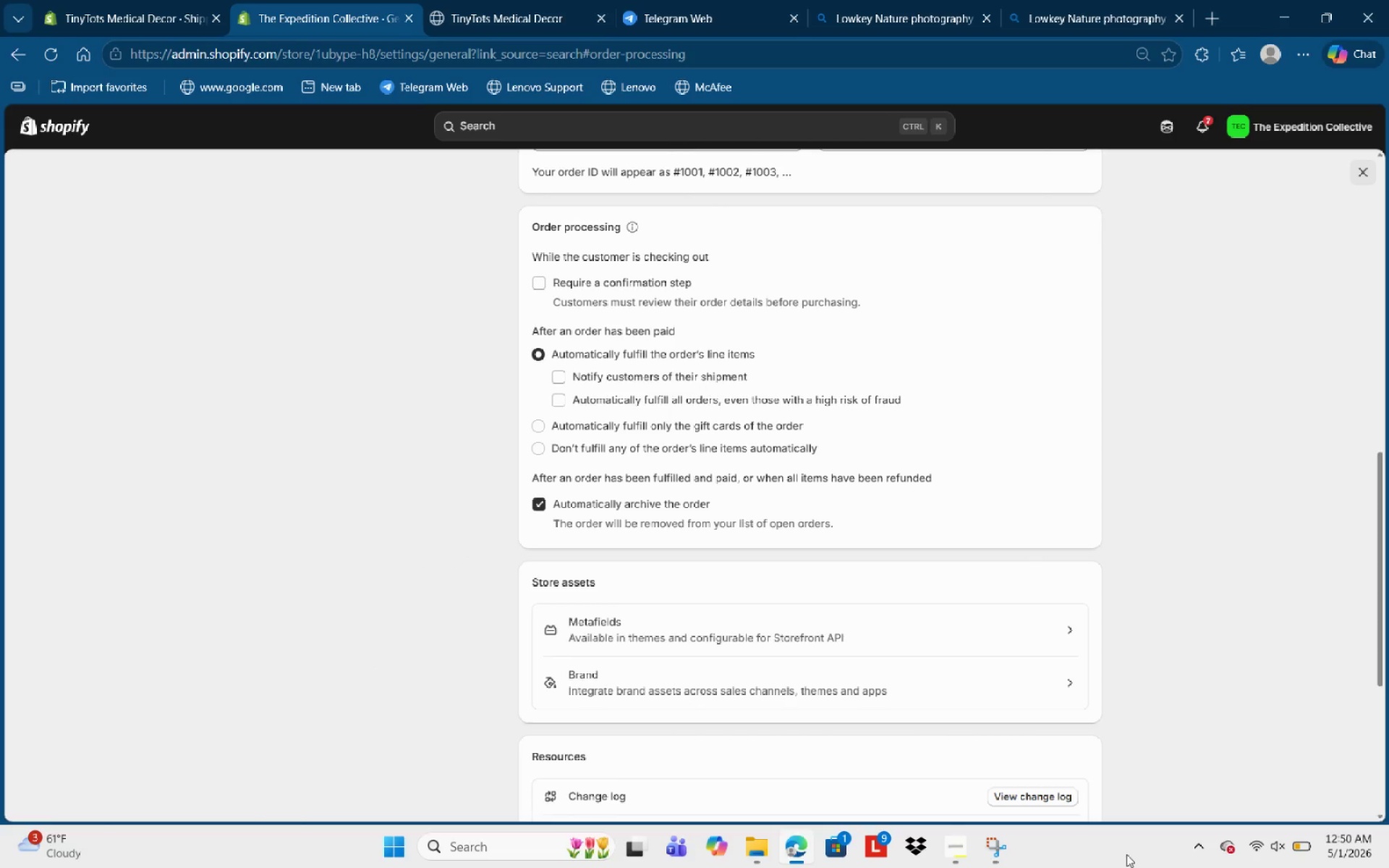 
left_click([1003, 846])
 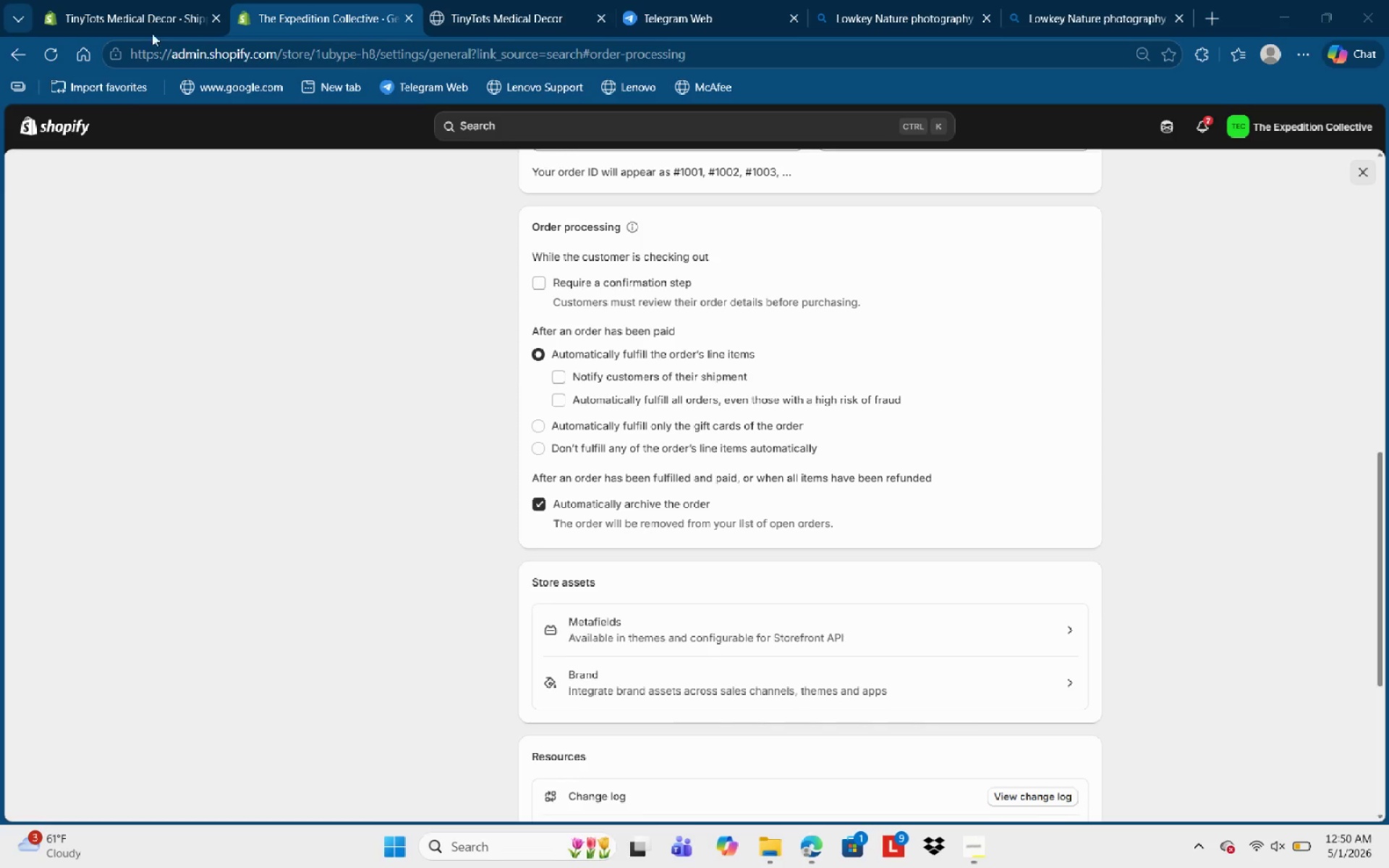 
left_click_drag(start_coordinate=[0, 0], to_coordinate=[1388, 561])
 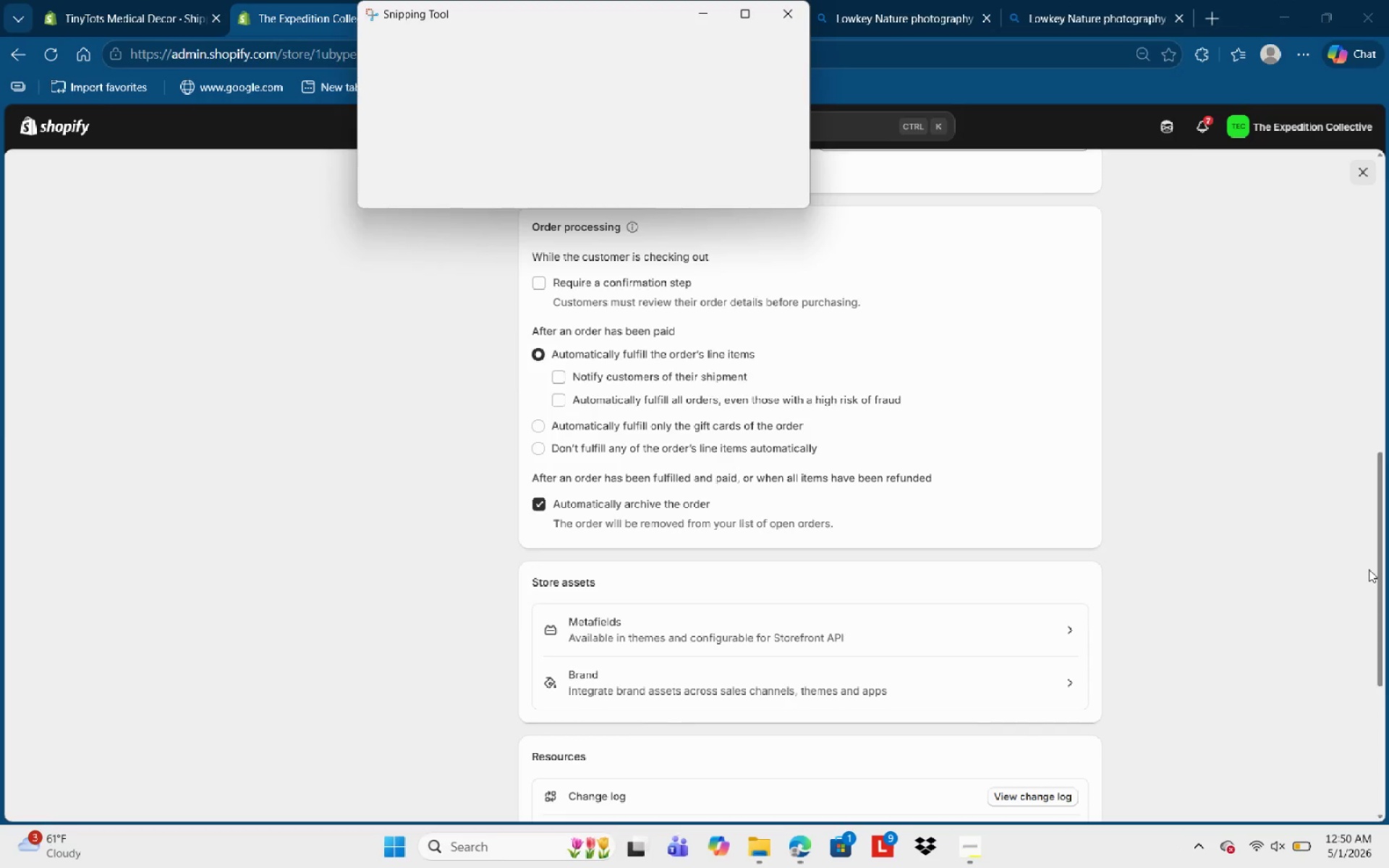 
key(Control+S)
 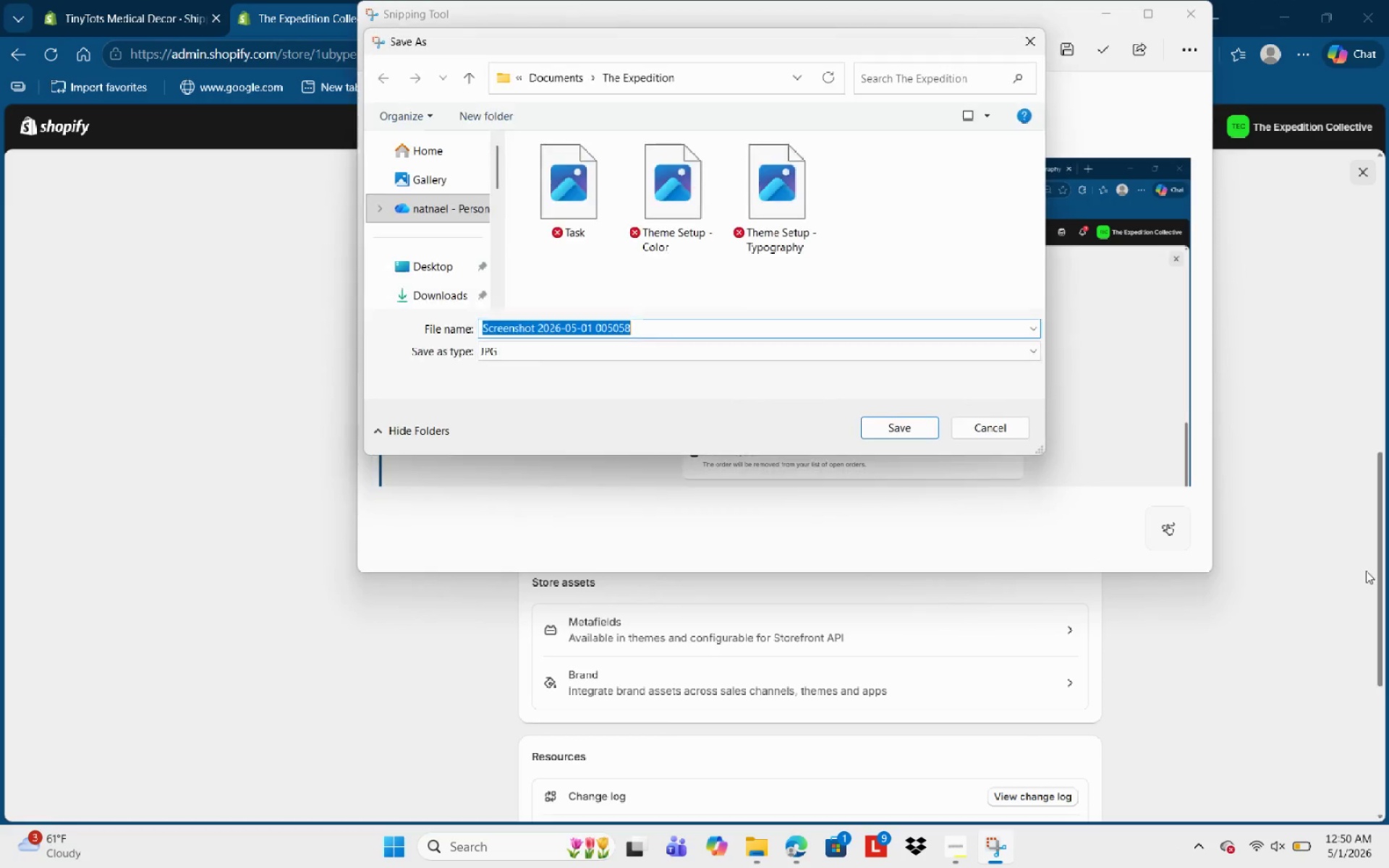 
type(Shipping Loh[NumLock])
key(Backspace)
type([NumLock])
key(Backspace)
key(Backspace)
type(- Automaticaly)
 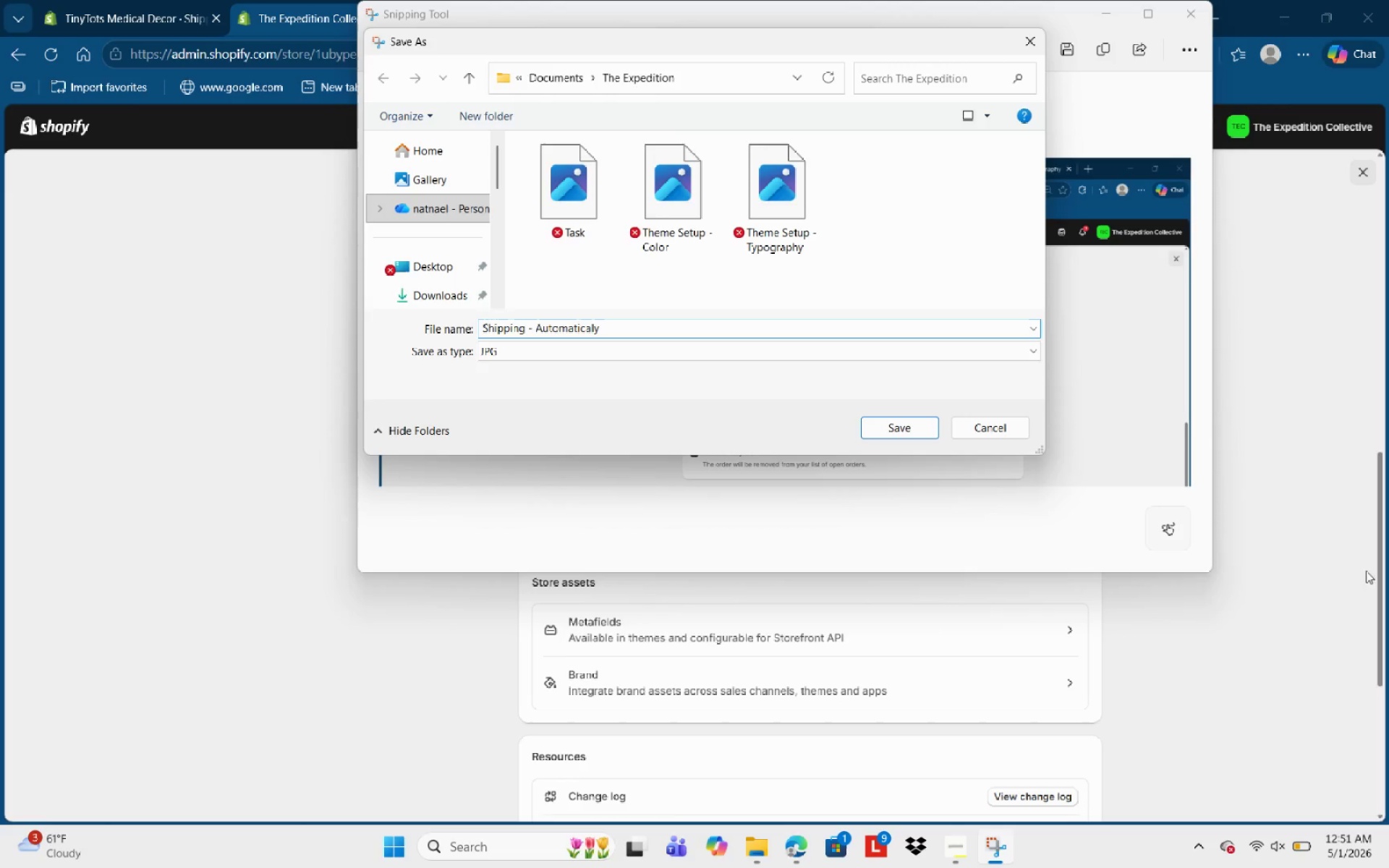 
left_click_drag(start_coordinate=[782, 40], to_coordinate=[885, 441])
 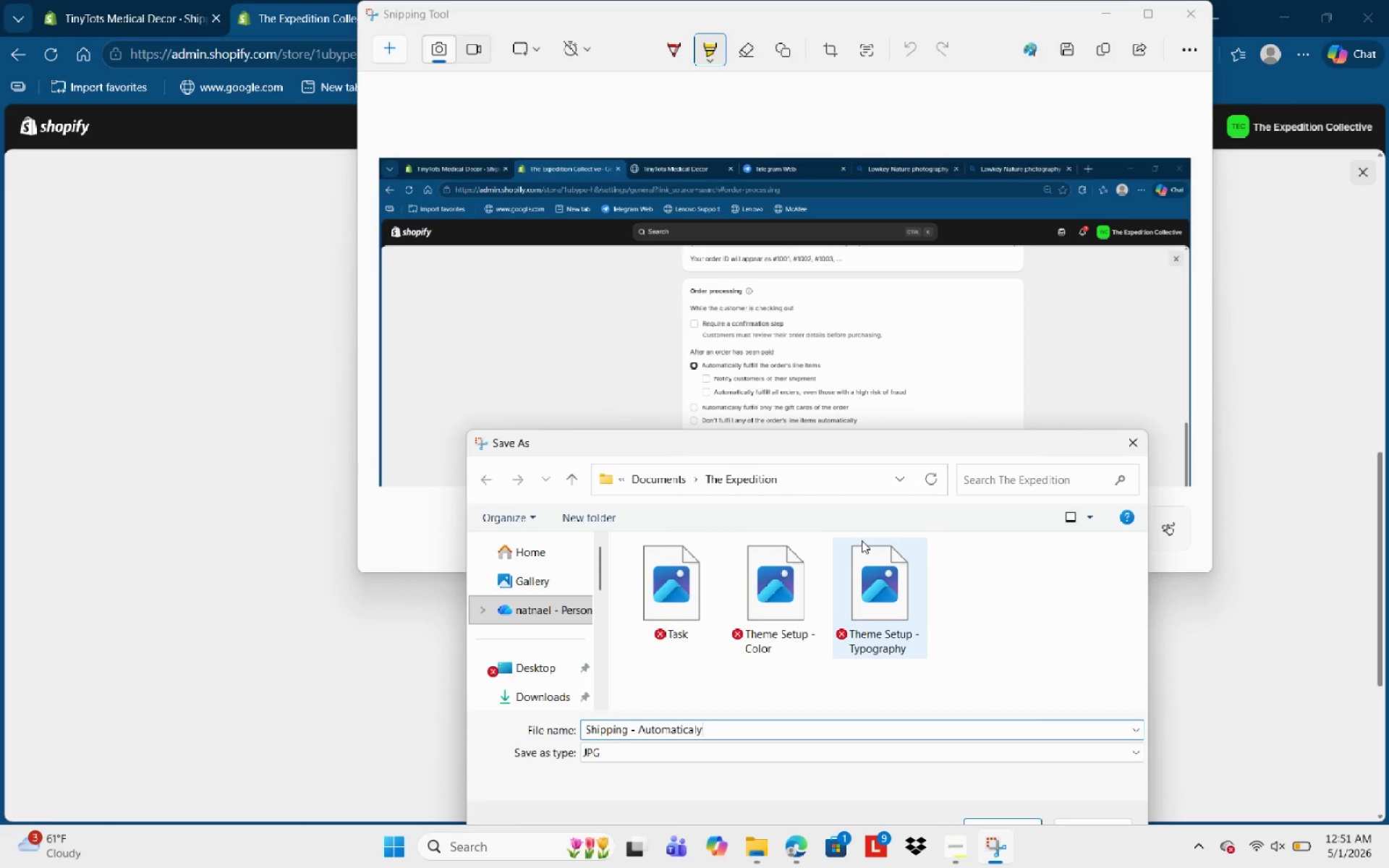 
type( fi)
key(Backspace)
type(ulfil ghe order)
key(Backspace)
key(Backspace)
key(Backspace)
type(k)
key(Backspace)
type(l)
key(NumpadEnter)
 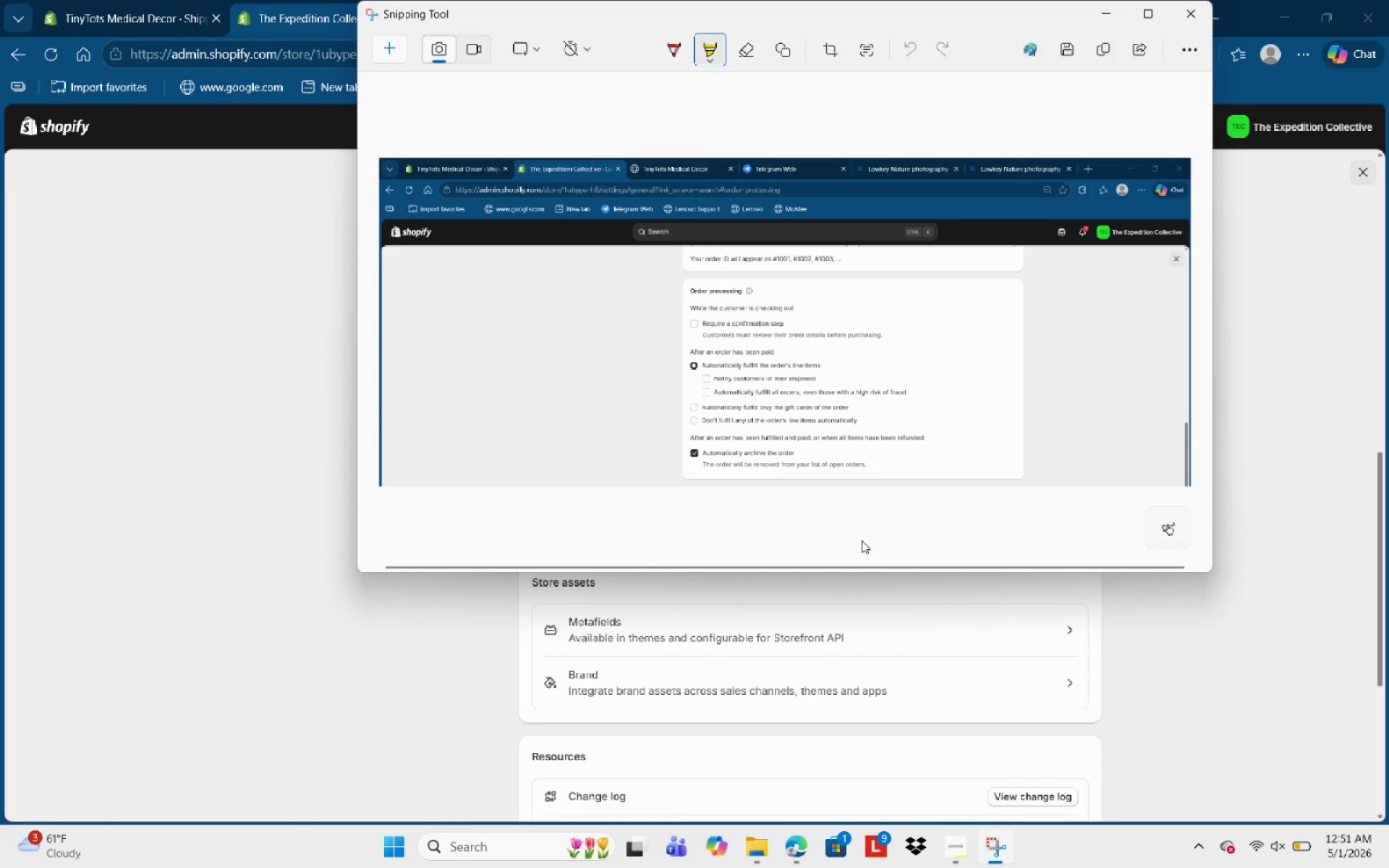 
wait(35.16)
 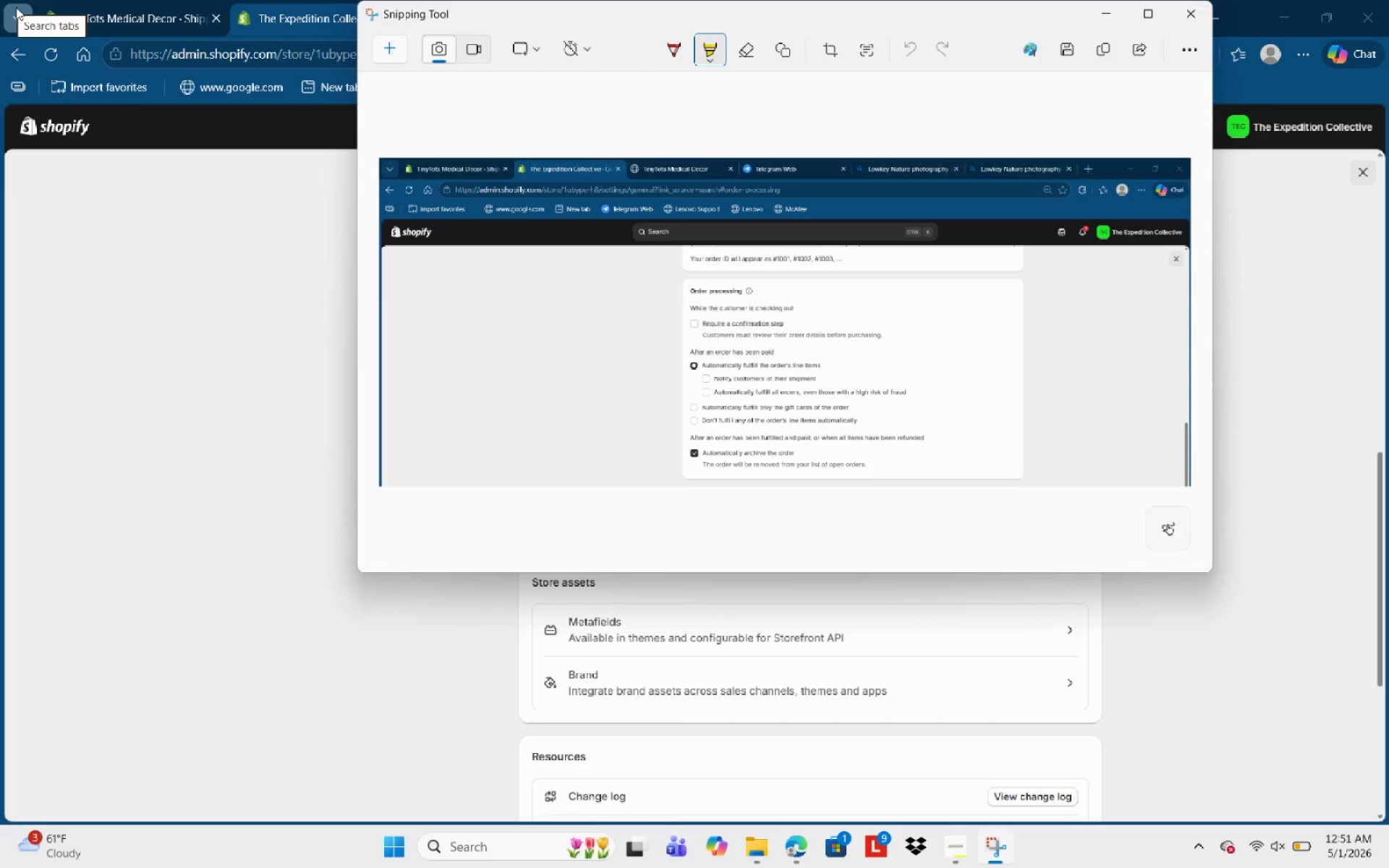 
mouse_move([37, 17])
 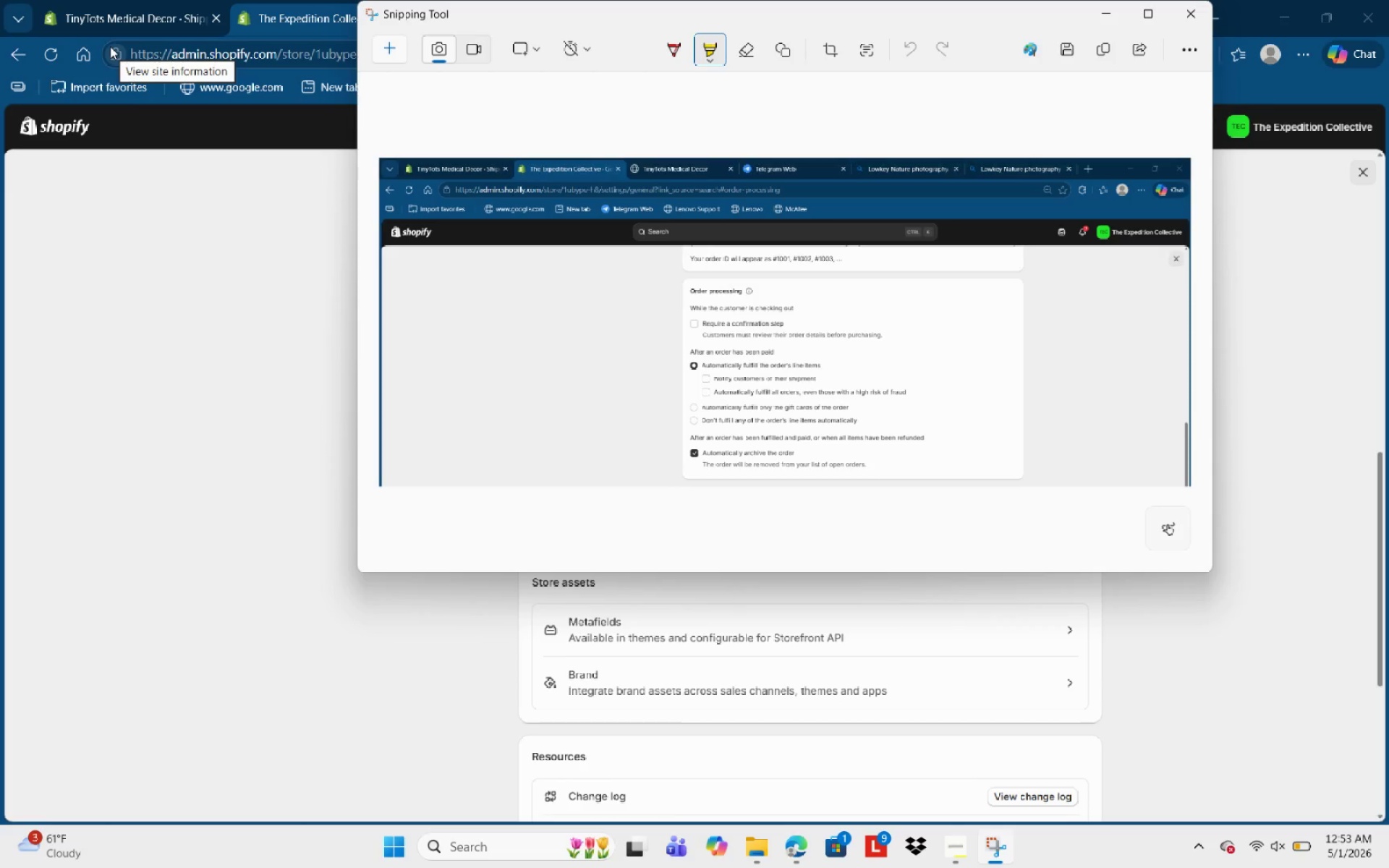 
wait(102.28)
 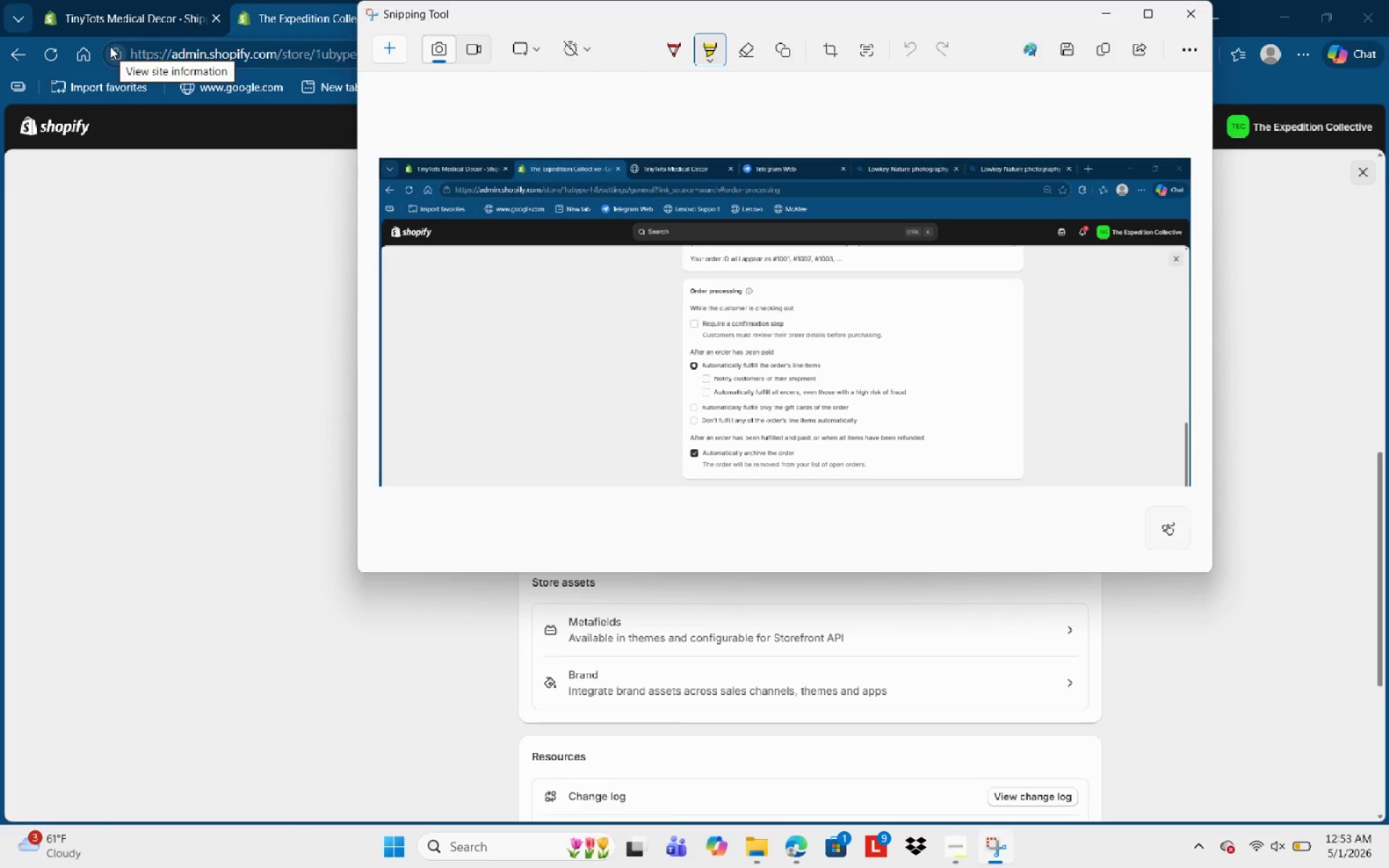 
scroll: coordinate [898, 328], scroll_direction: down, amount: 3.0
 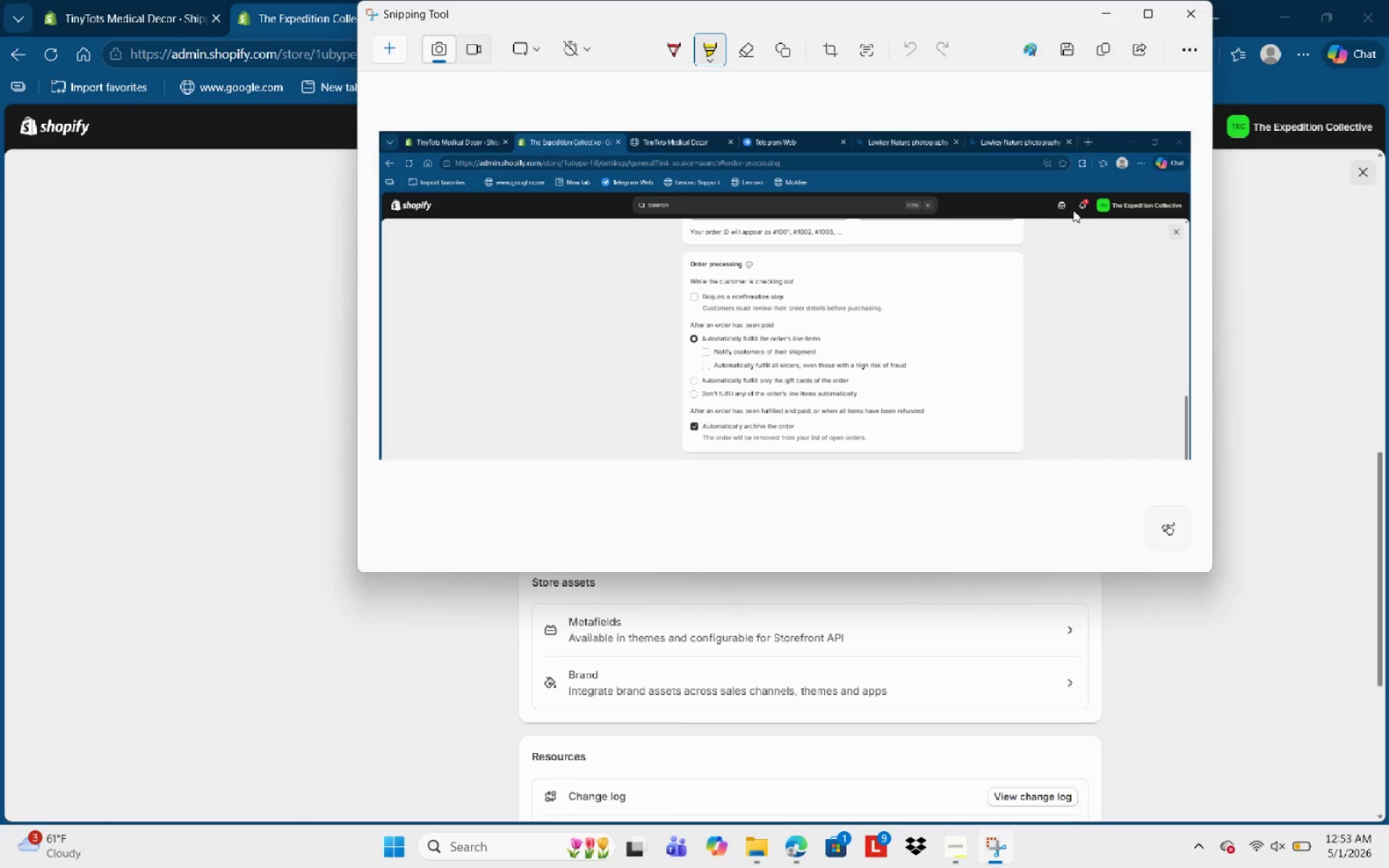 
left_click([1100, 20])